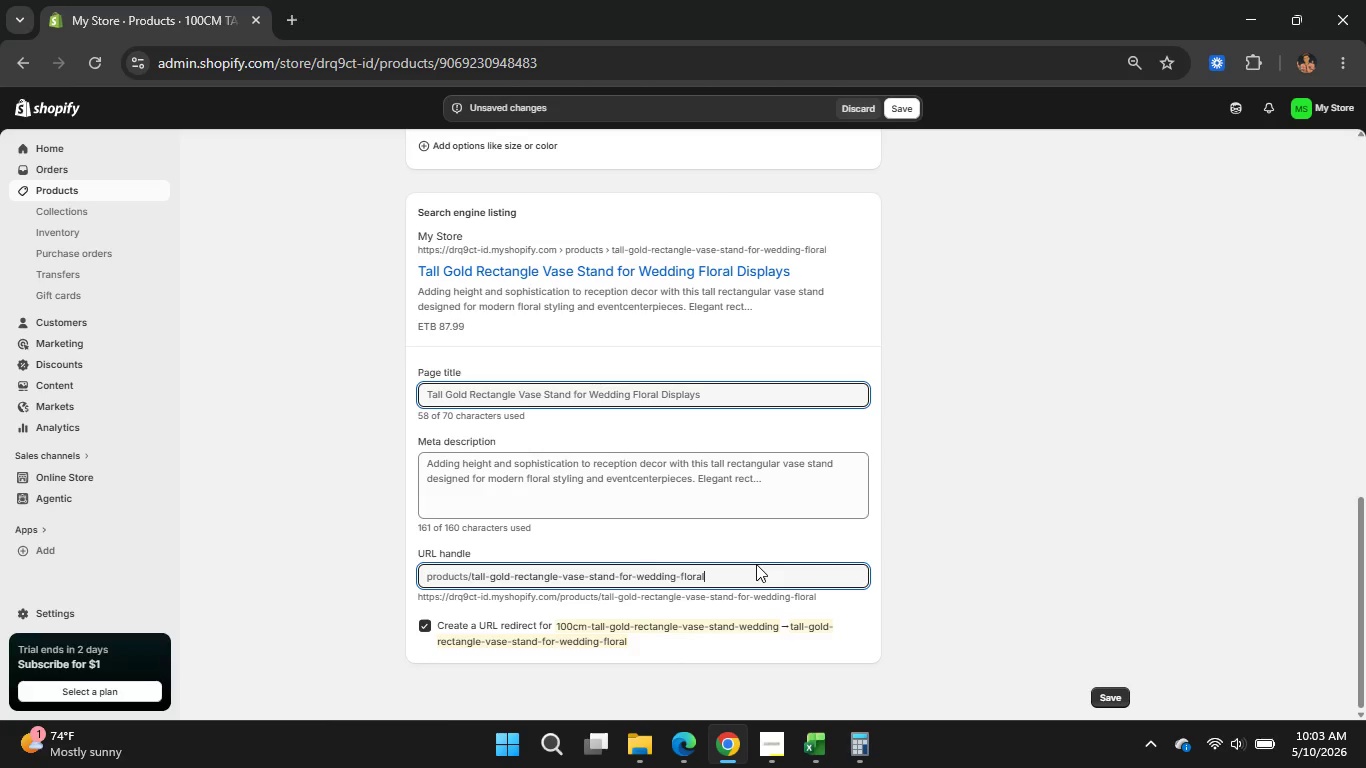 
triple_click([715, 571])
 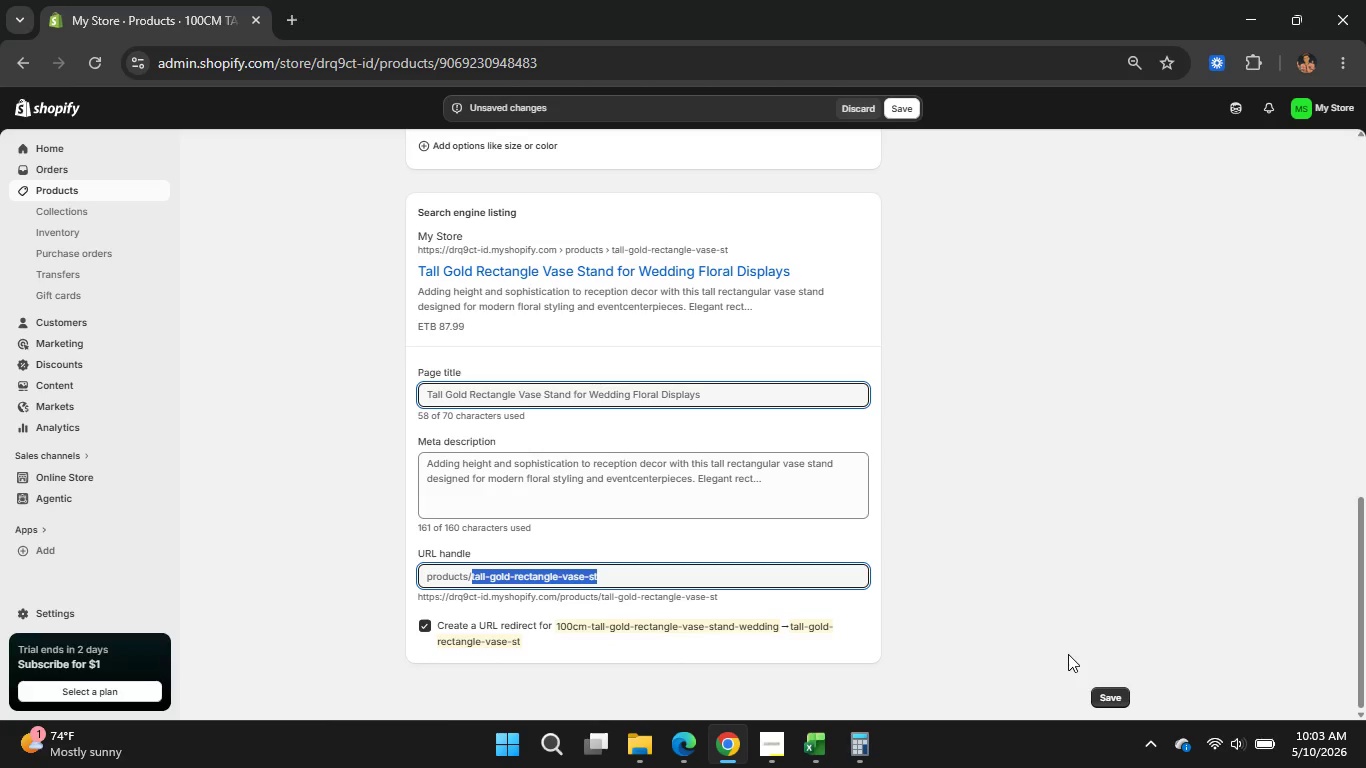 
wait(5.95)
 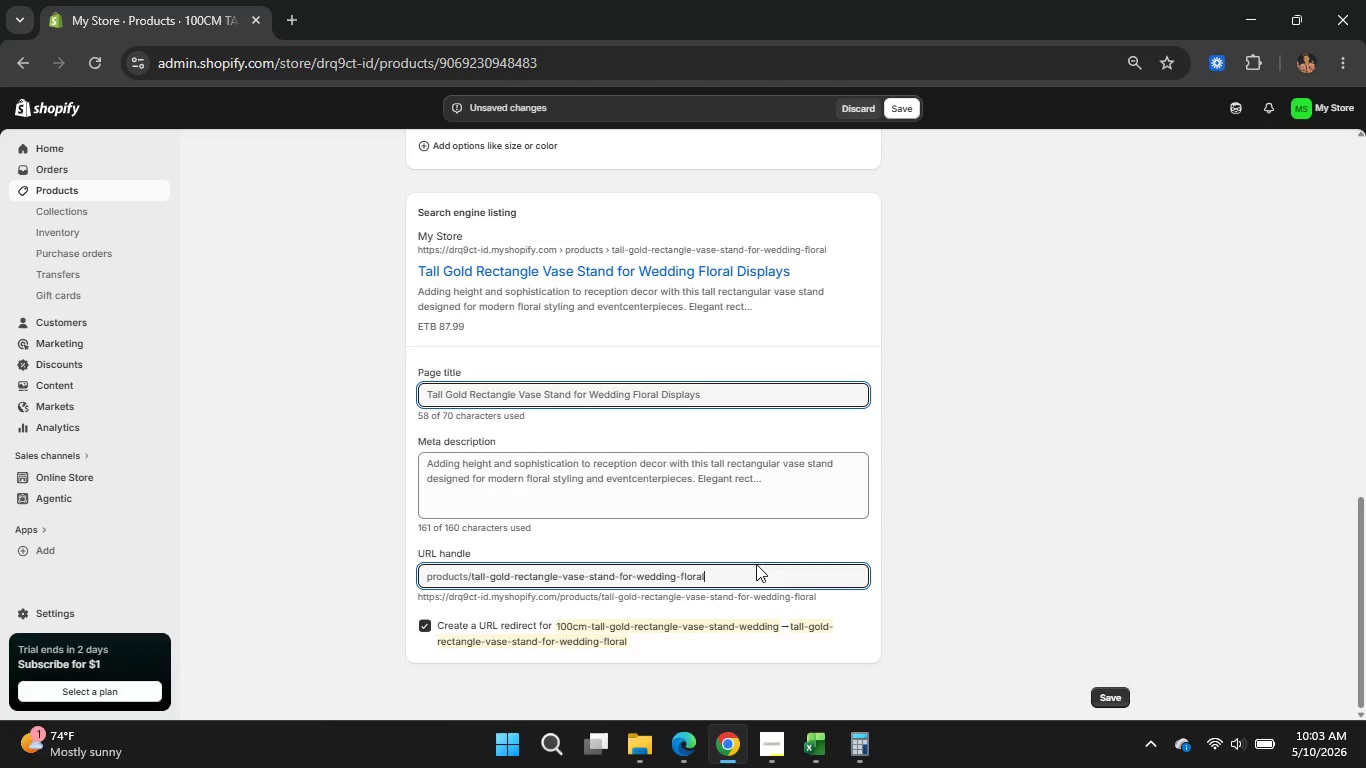 
type(gold)
 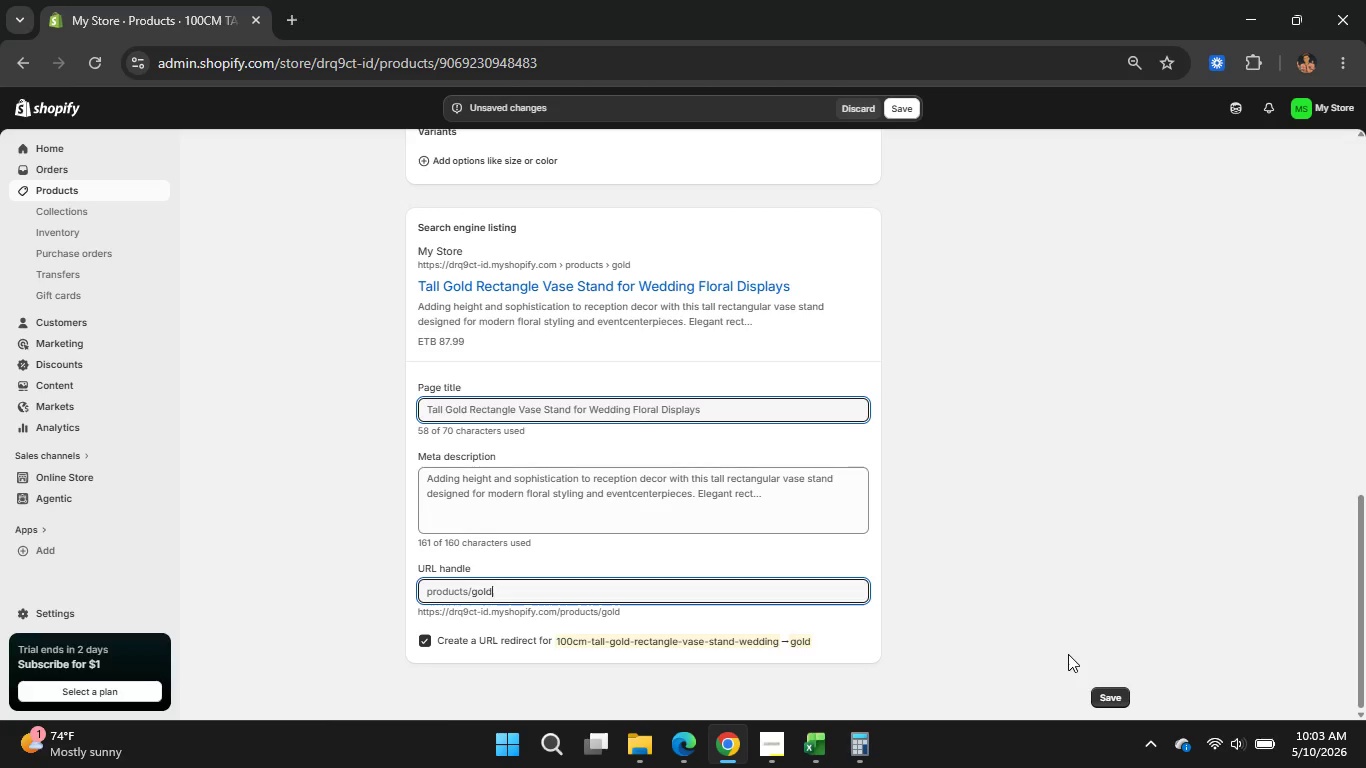 
type(-hexagon-wedding)
 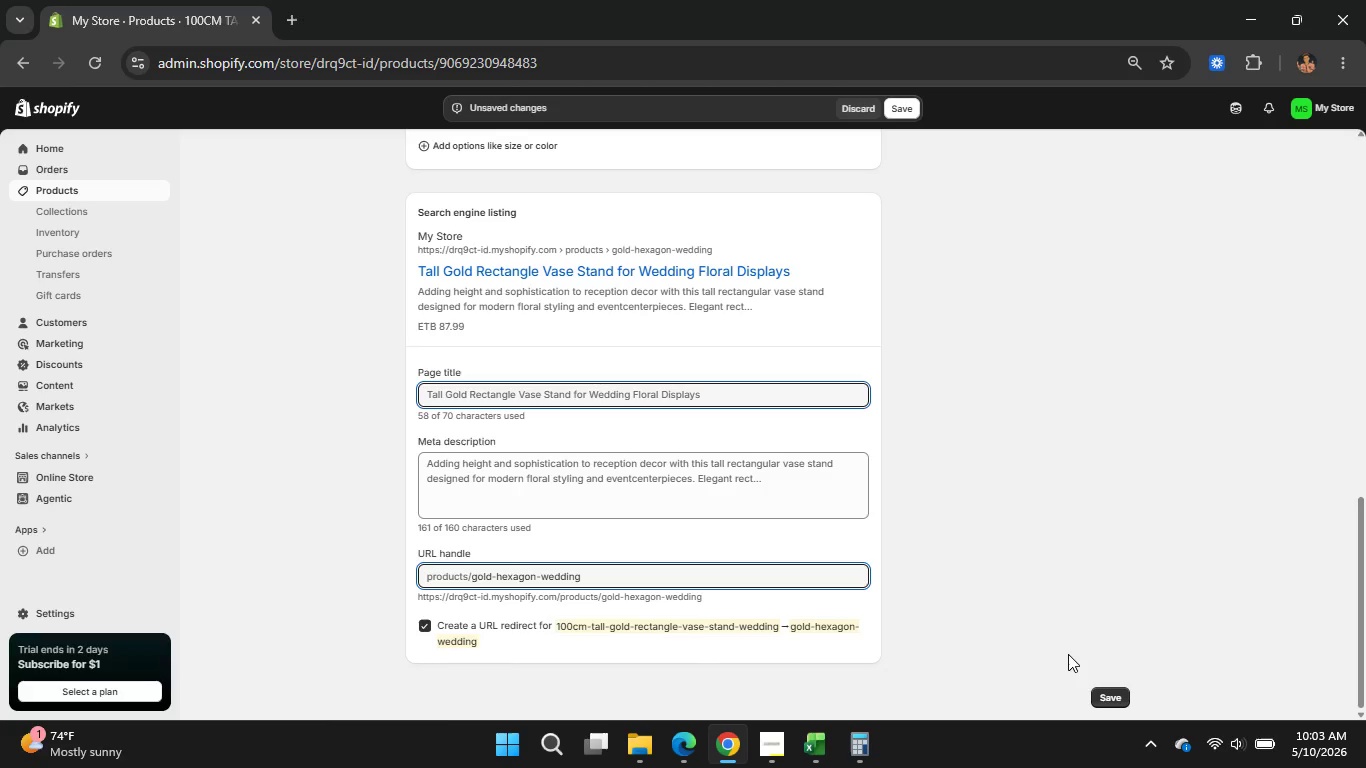 
wait(6.01)
 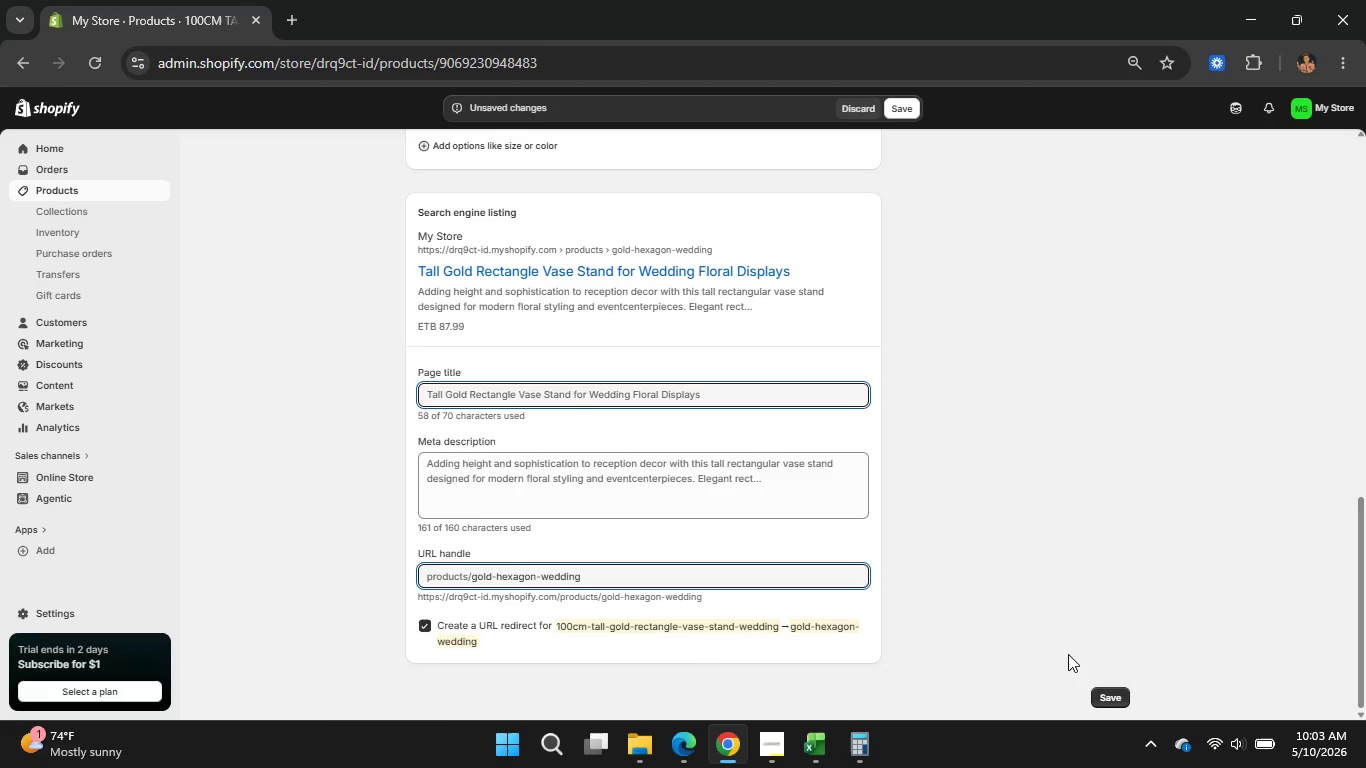 
type(-backdrop-frame-stand)
 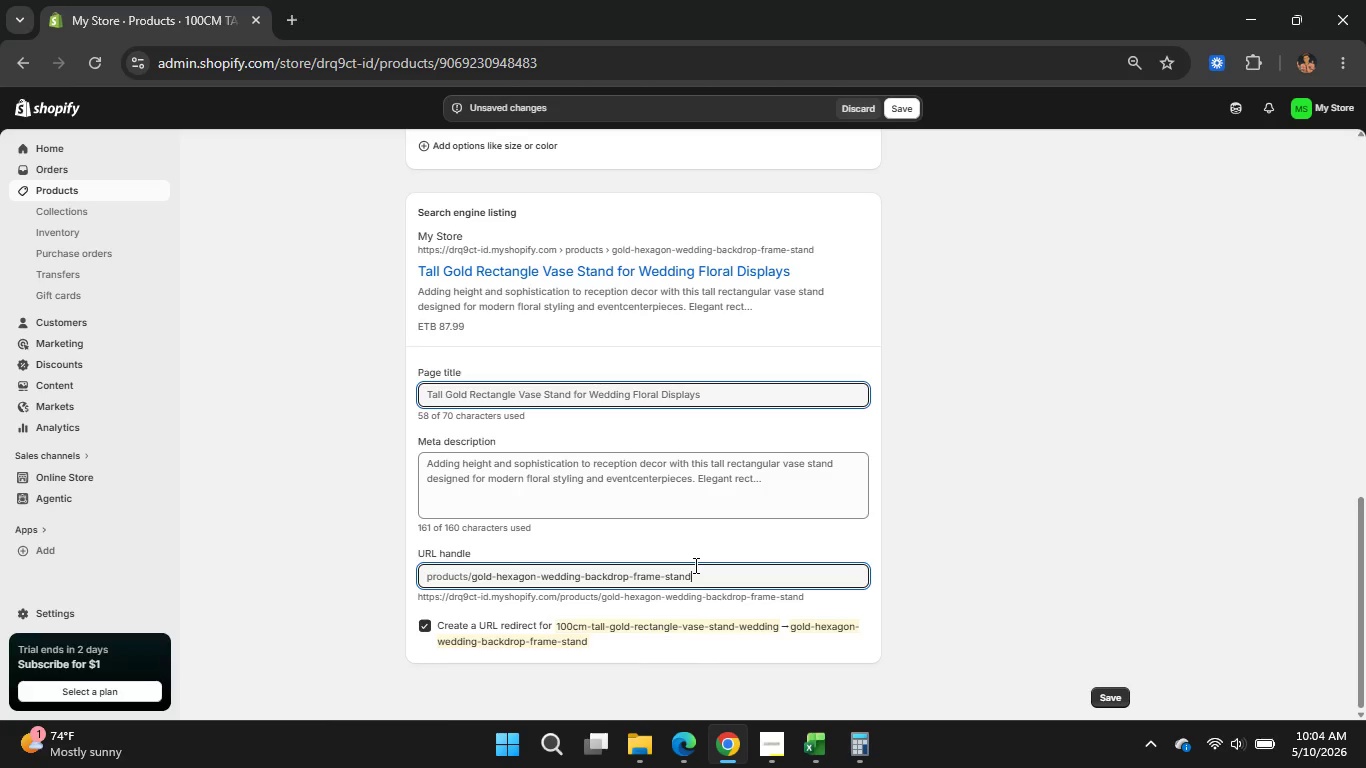 
wait(35.05)
 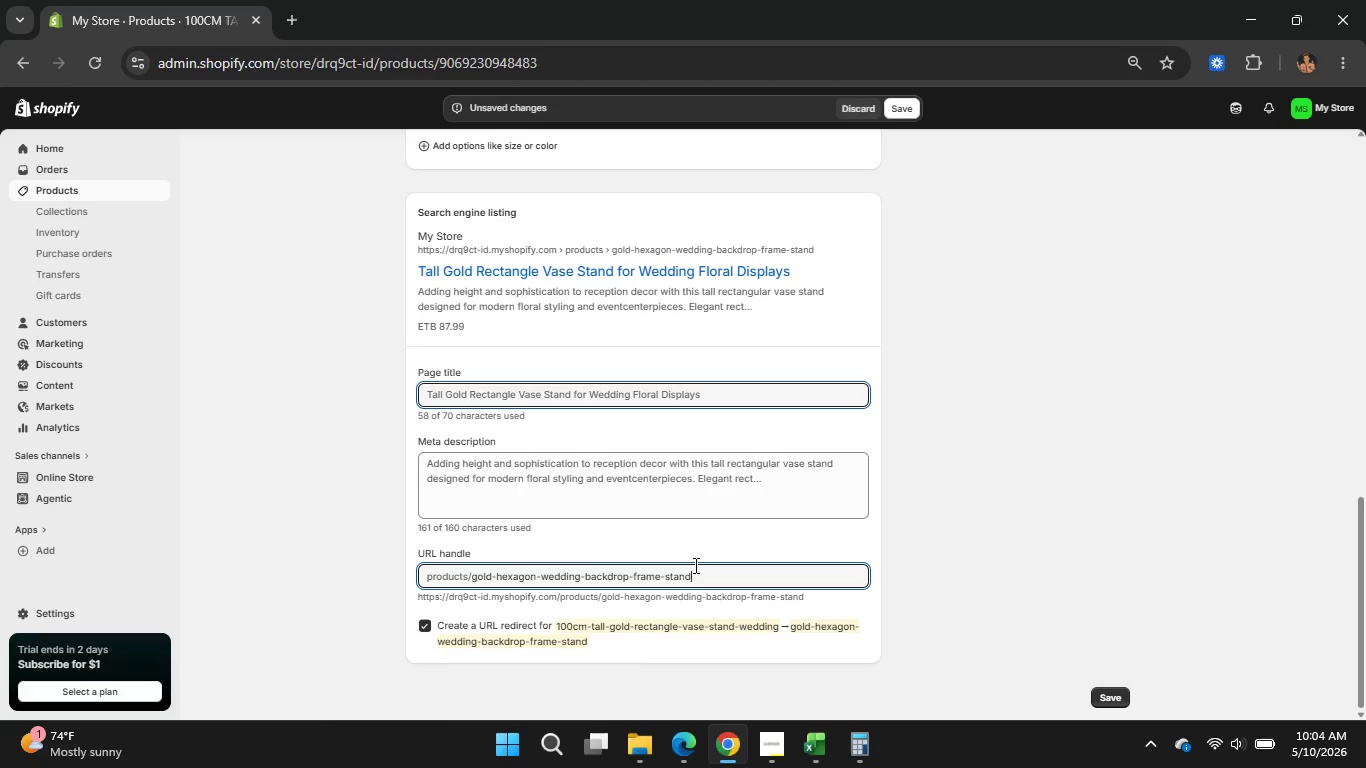 
left_click([985, 404])
 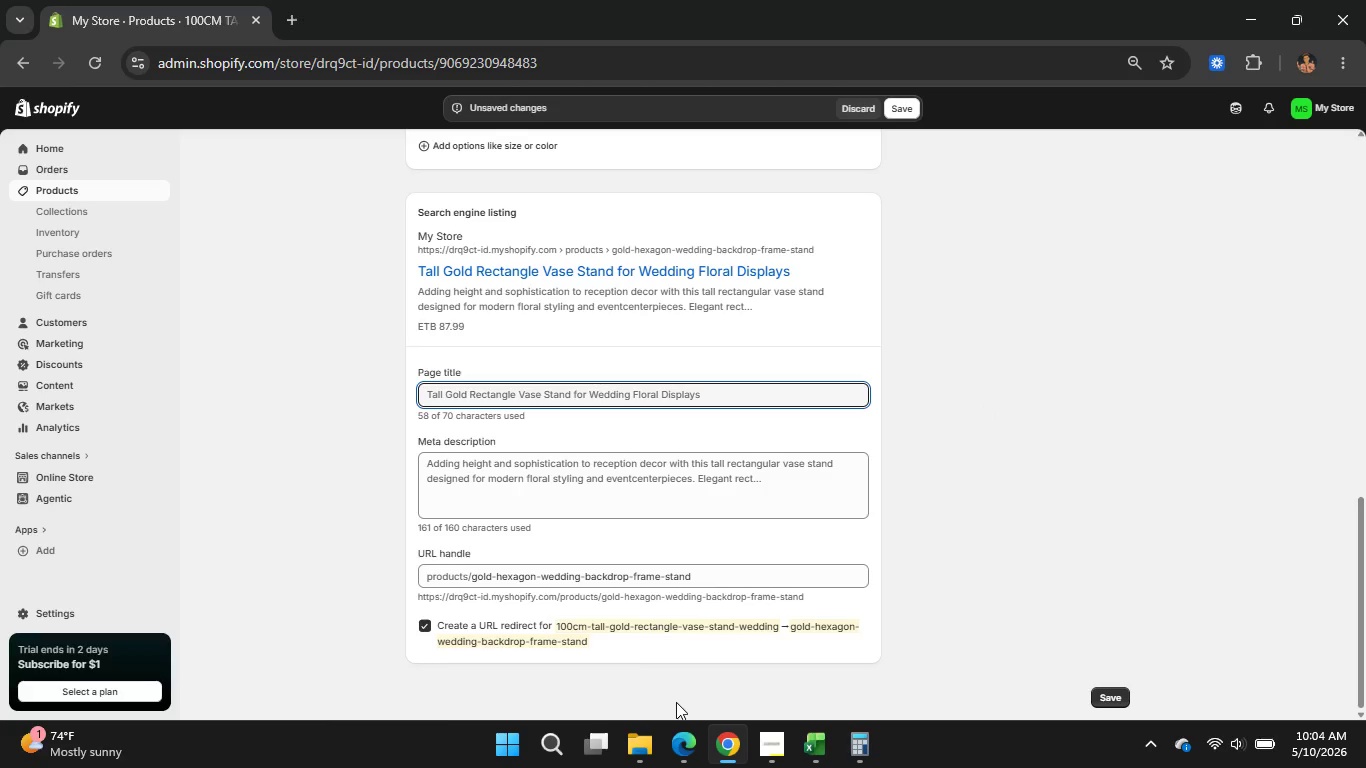 
double_click([693, 739])
 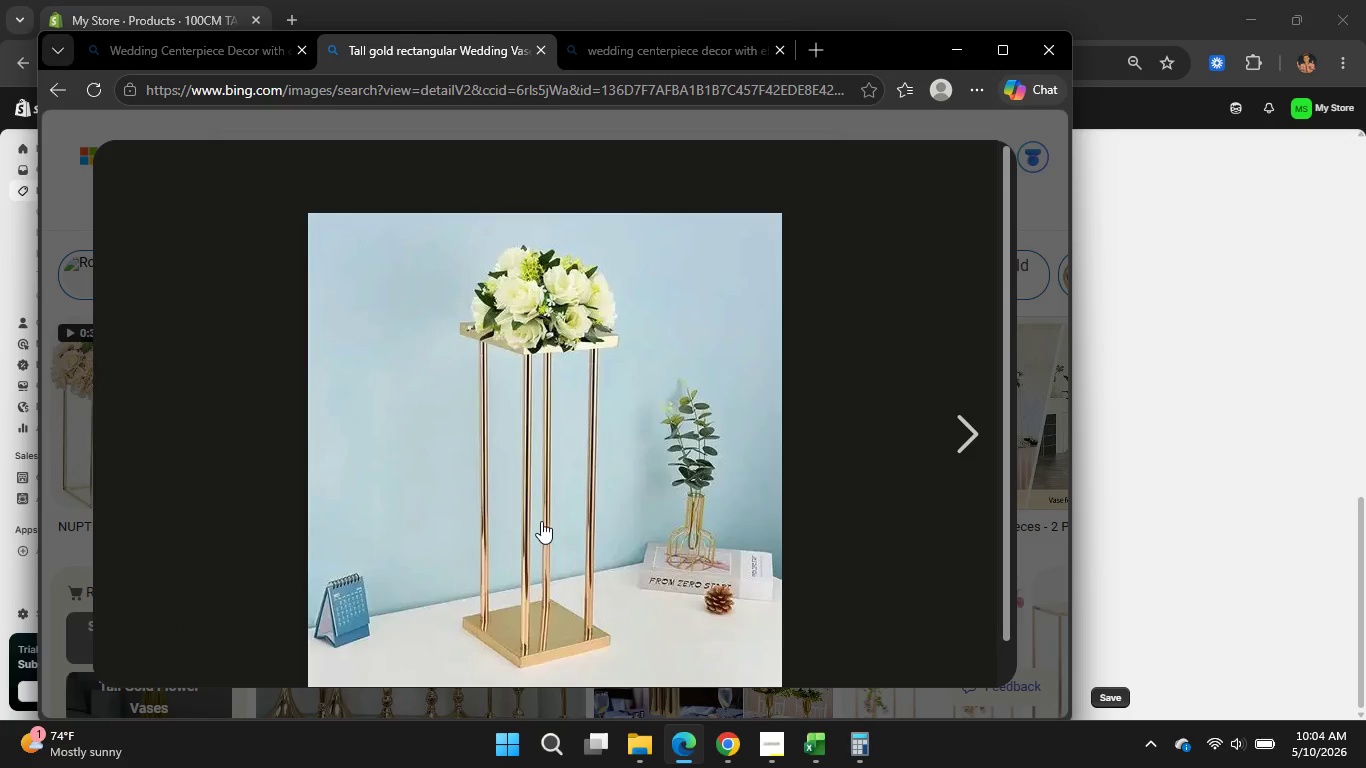 
wait(5.44)
 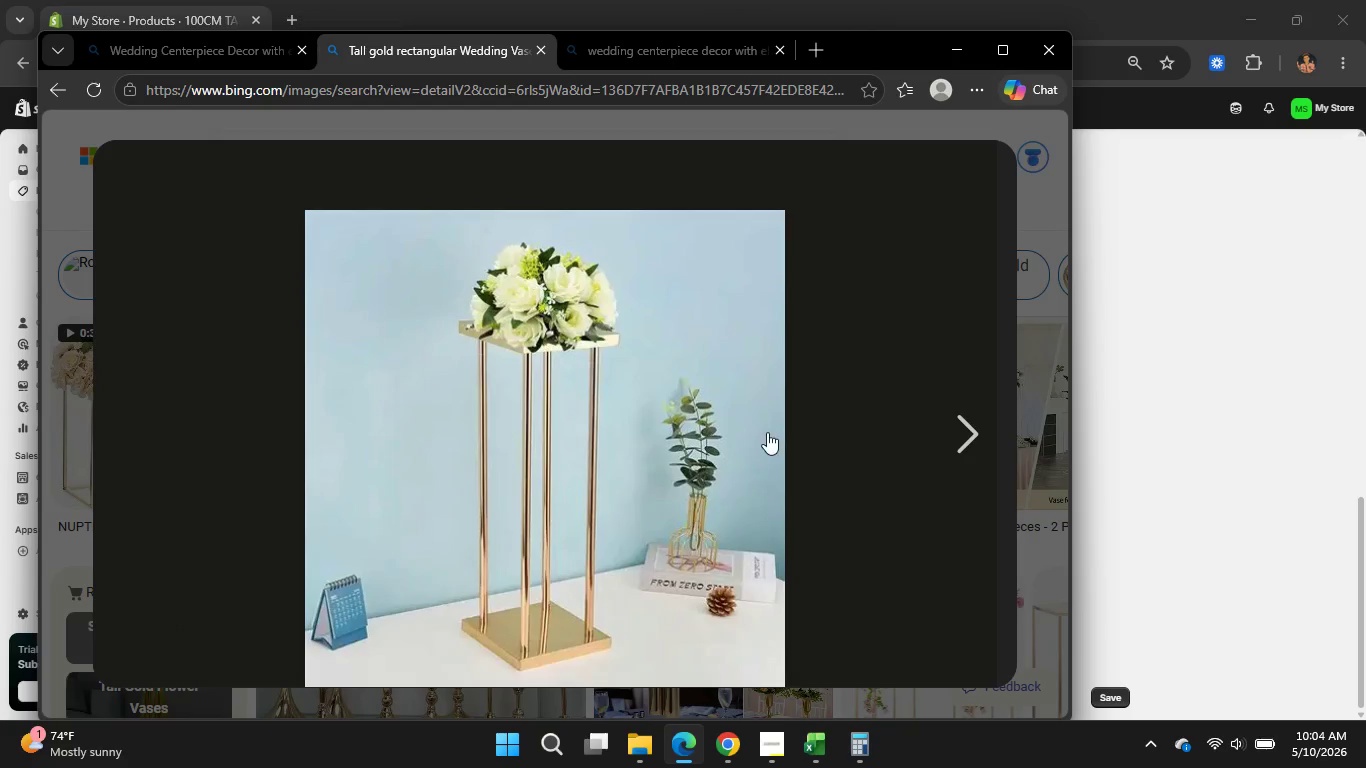 
scroll: coordinate [545, 507], scroll_direction: down, amount: 2.0
 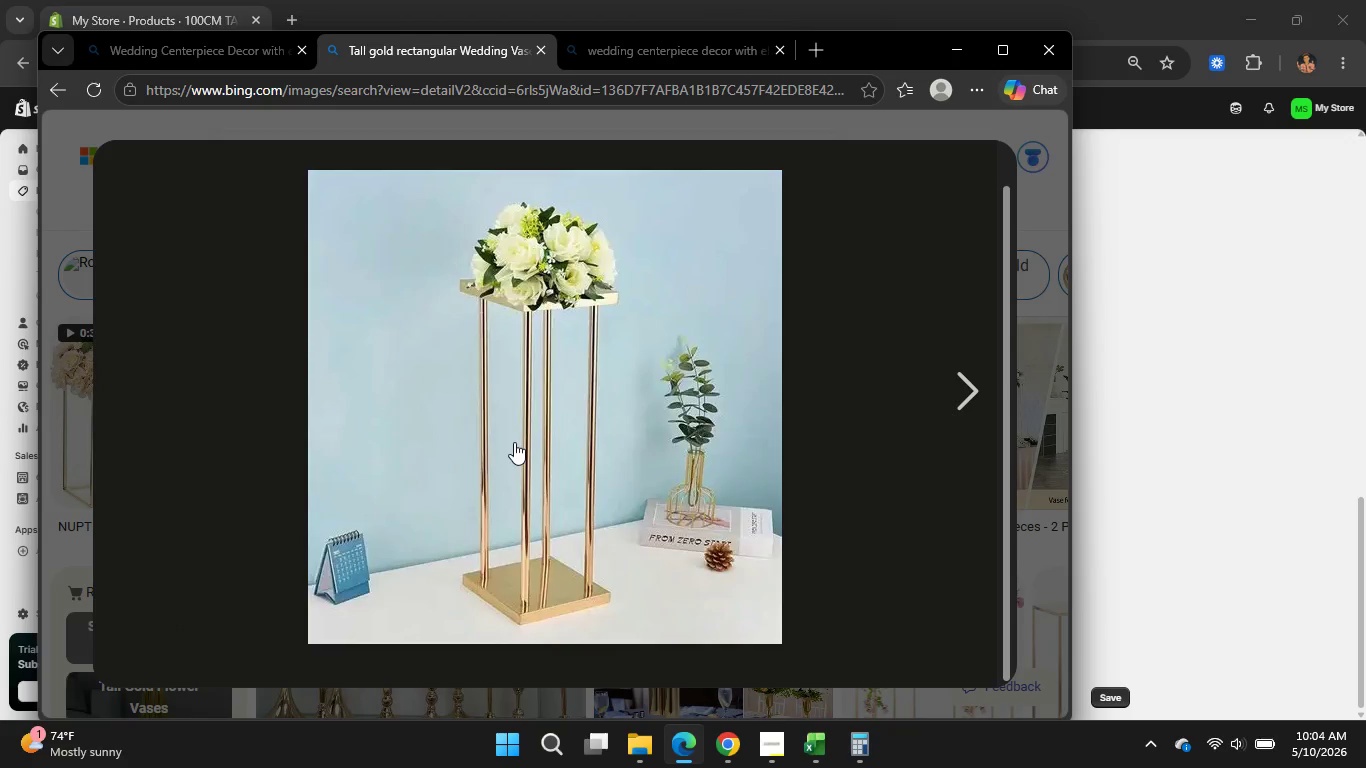 
left_click([514, 442])
 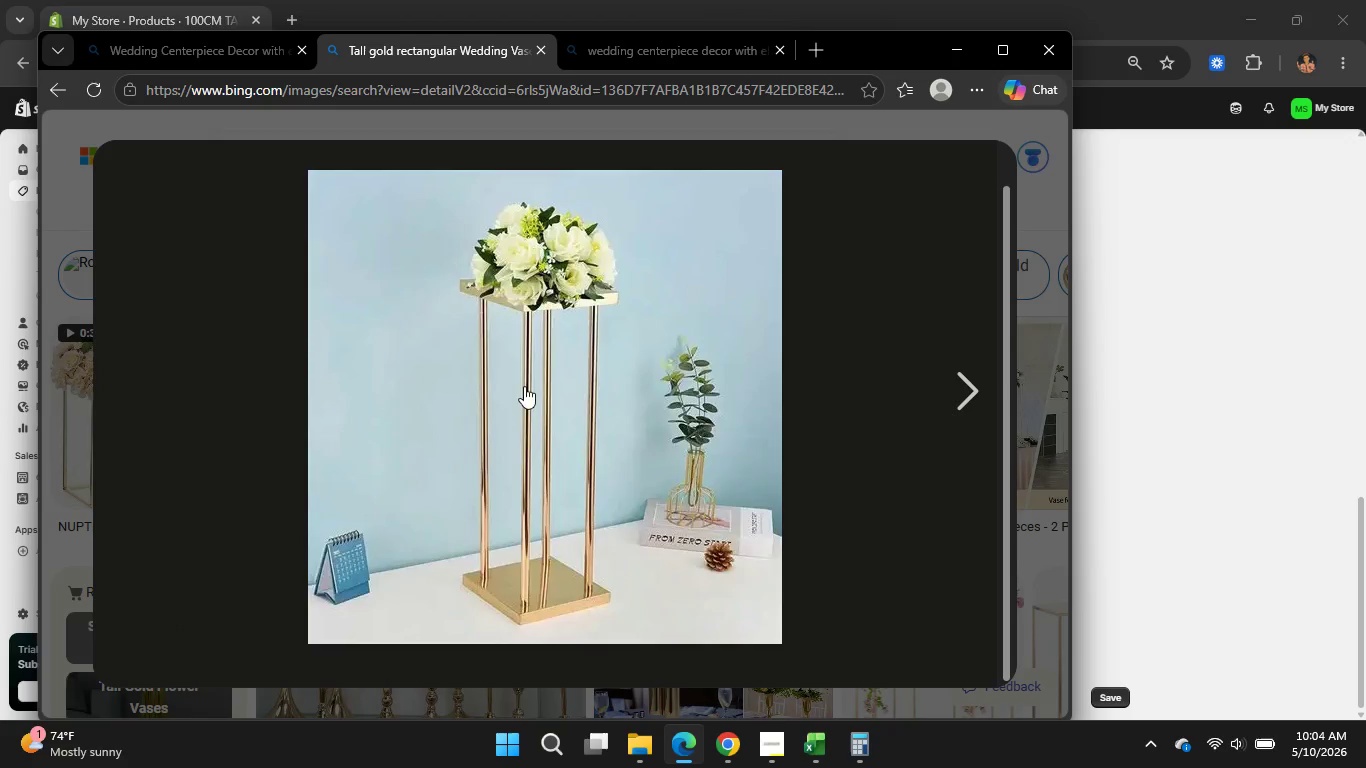 
right_click([524, 370])
 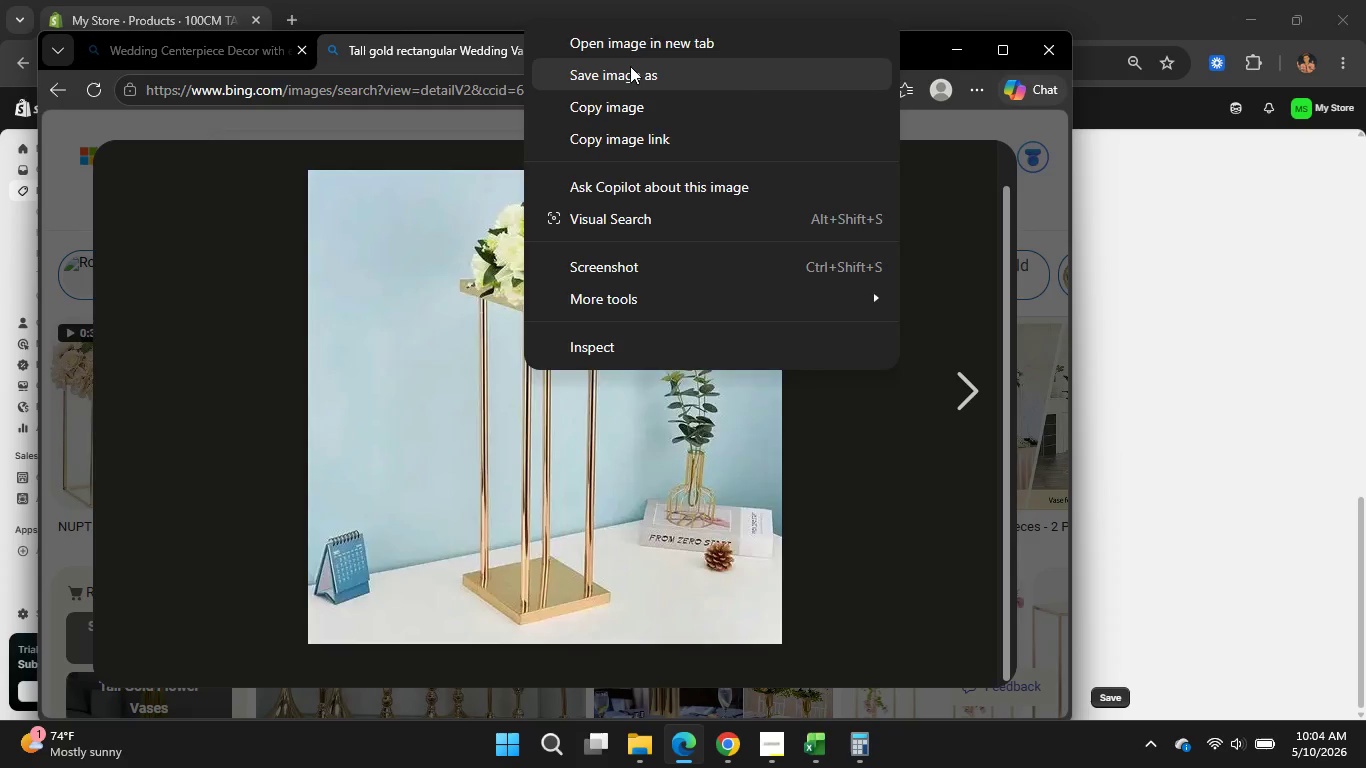 
left_click([630, 66])
 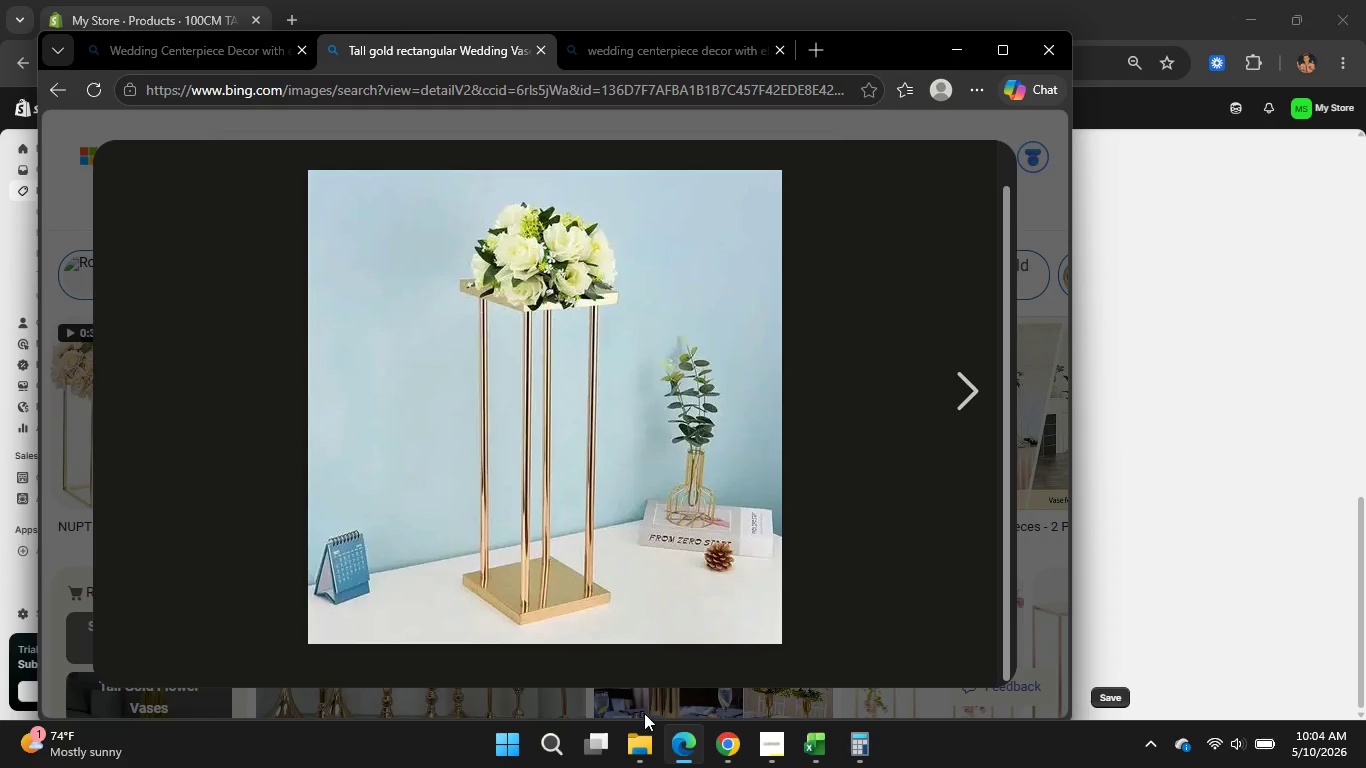 
left_click([654, 746])
 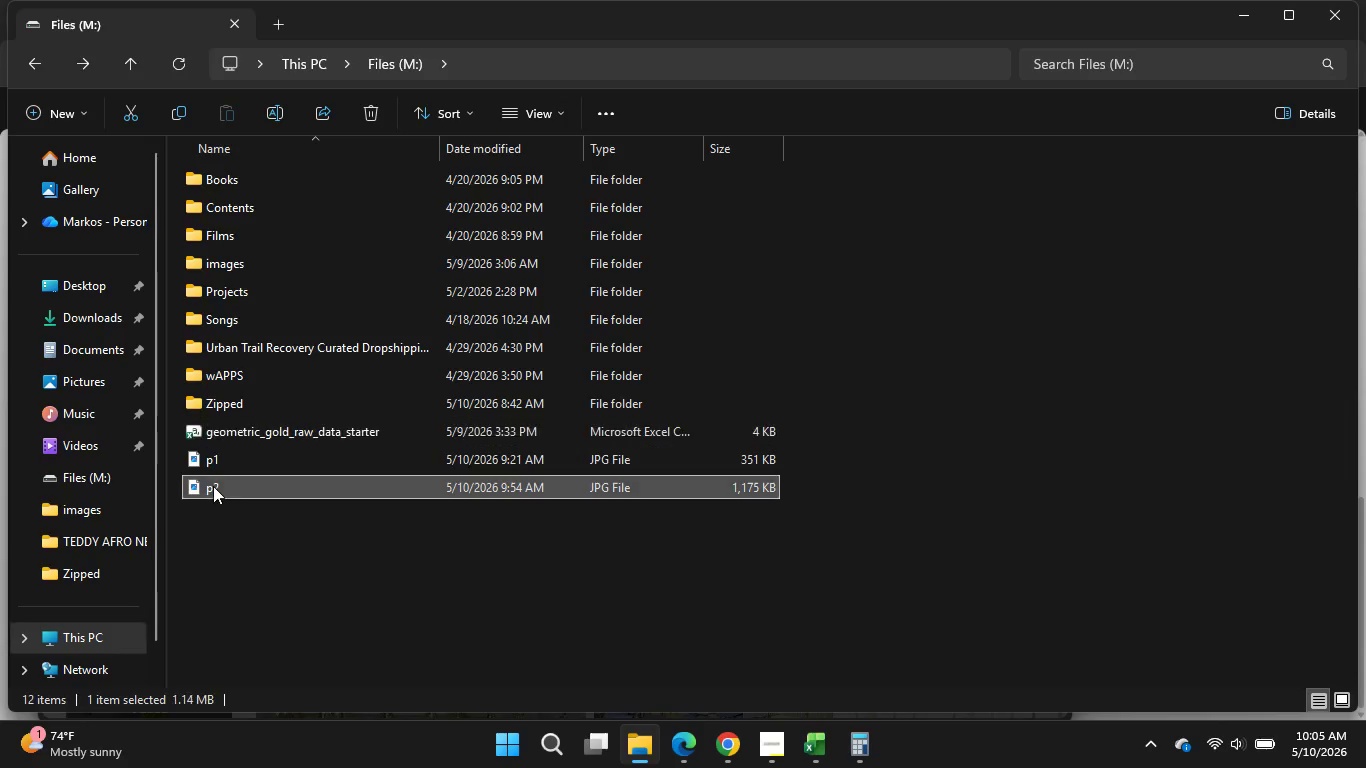 
left_click_drag(start_coordinate=[213, 486], to_coordinate=[215, 407])
 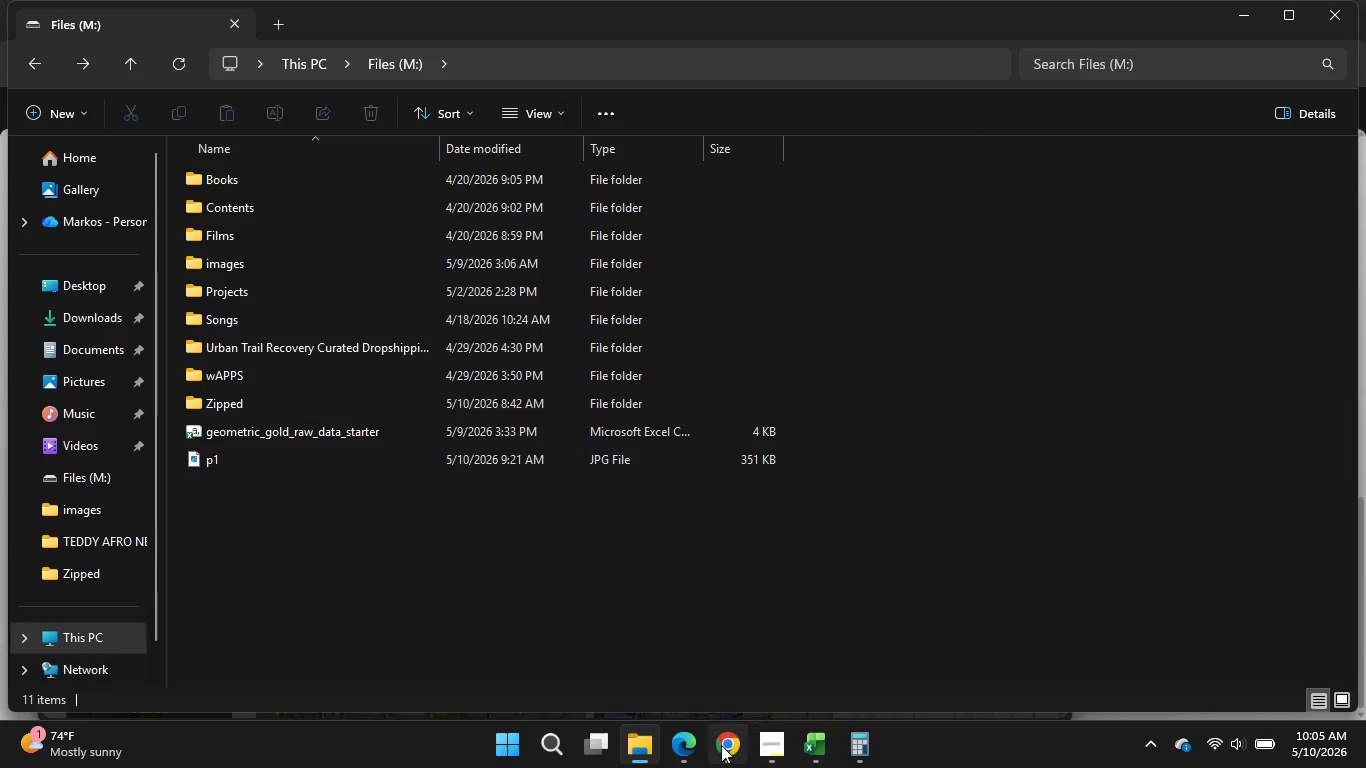 
left_click([721, 745])
 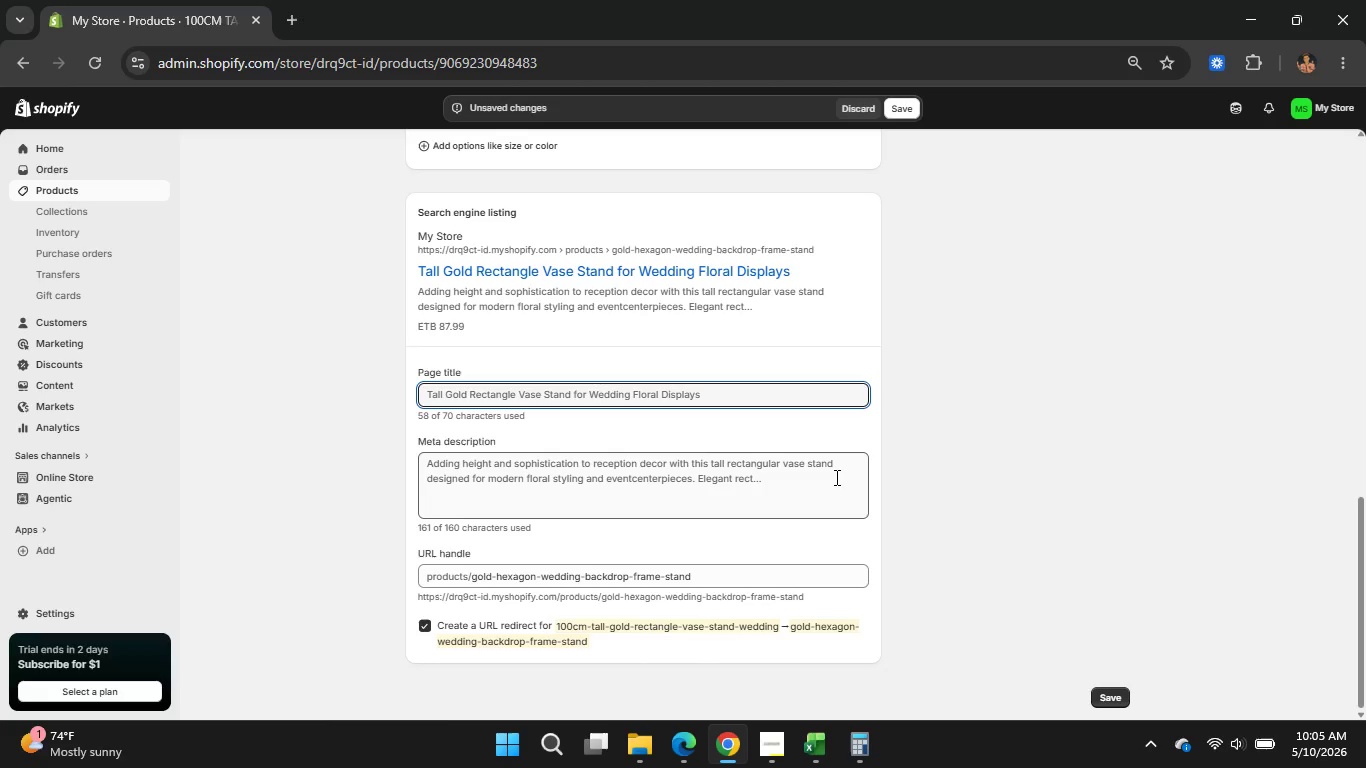 
scroll: coordinate [982, 455], scroll_direction: down, amount: 2.0
 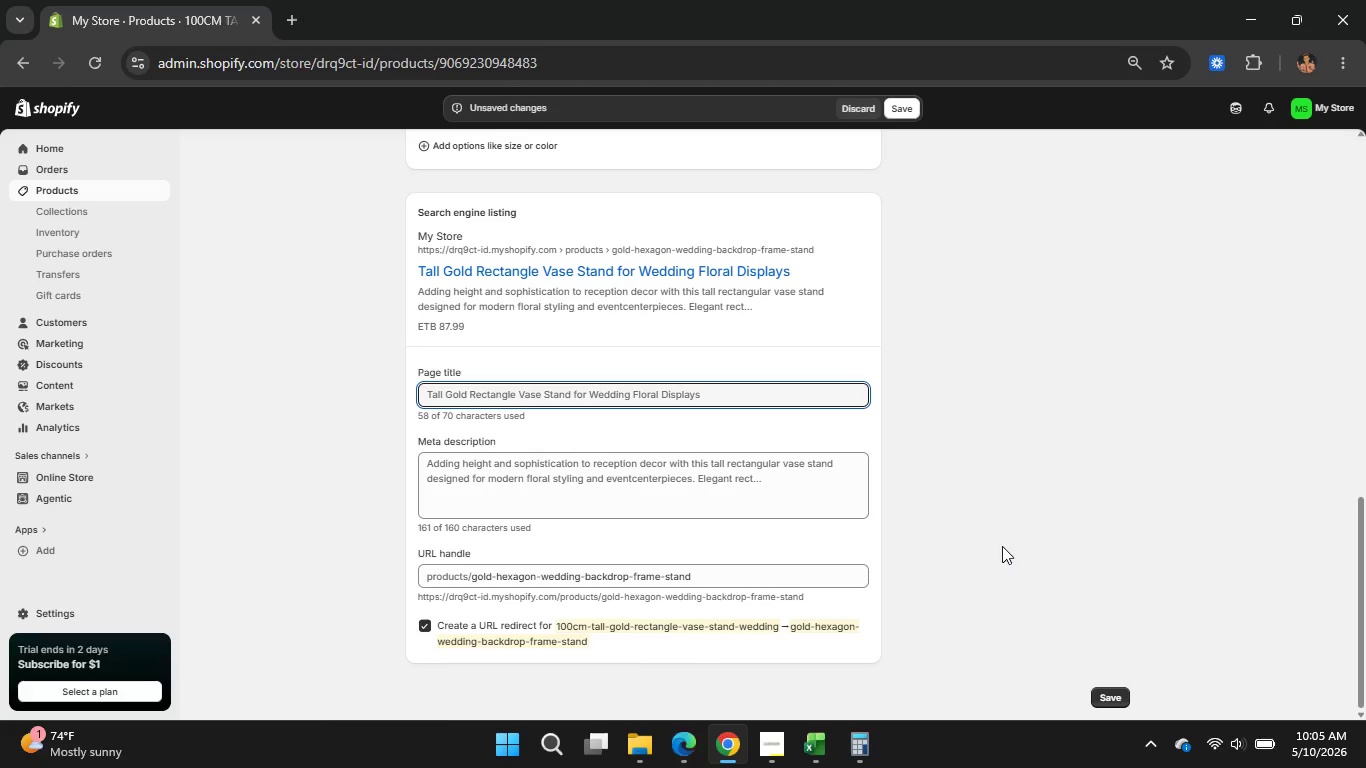 
scroll: coordinate [1002, 534], scroll_direction: up, amount: 3.0
 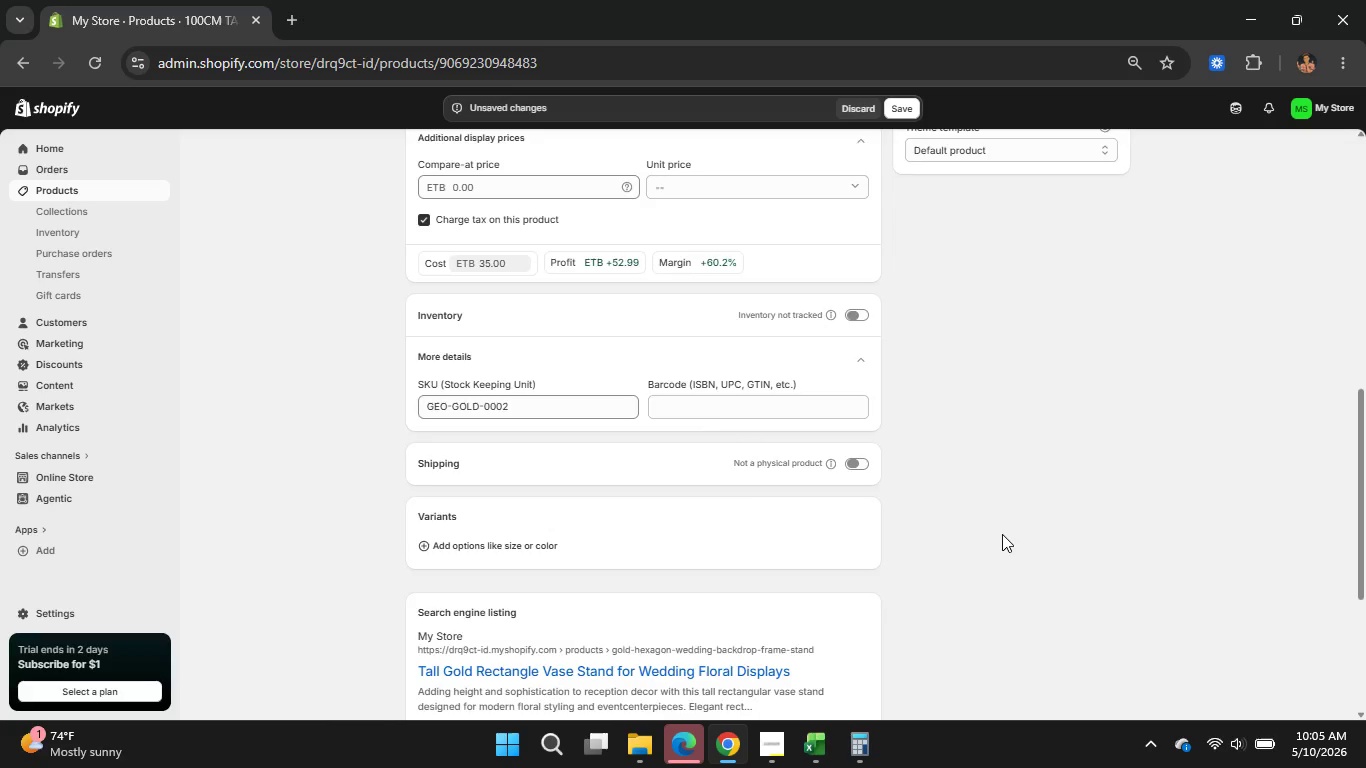 
scroll: coordinate [1002, 534], scroll_direction: down, amount: 2.0
 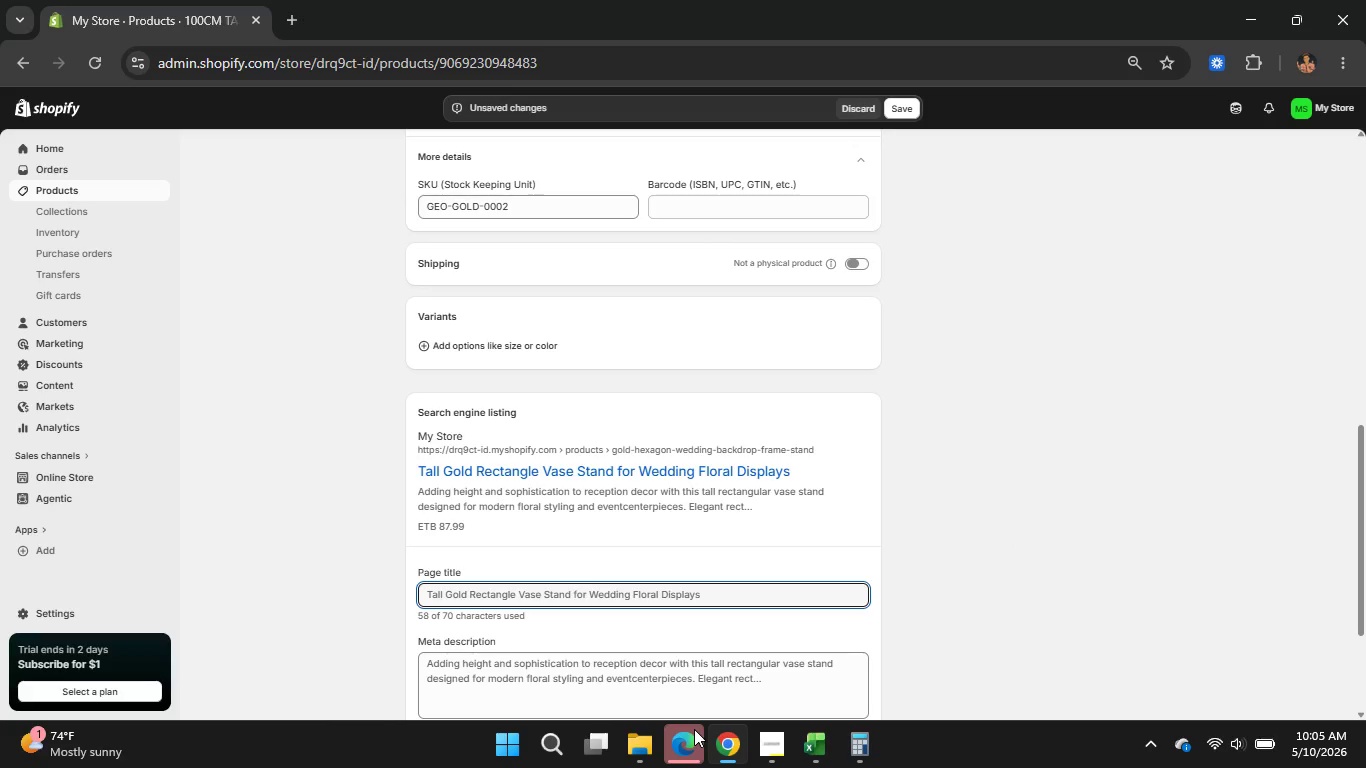 
left_click([695, 736])
 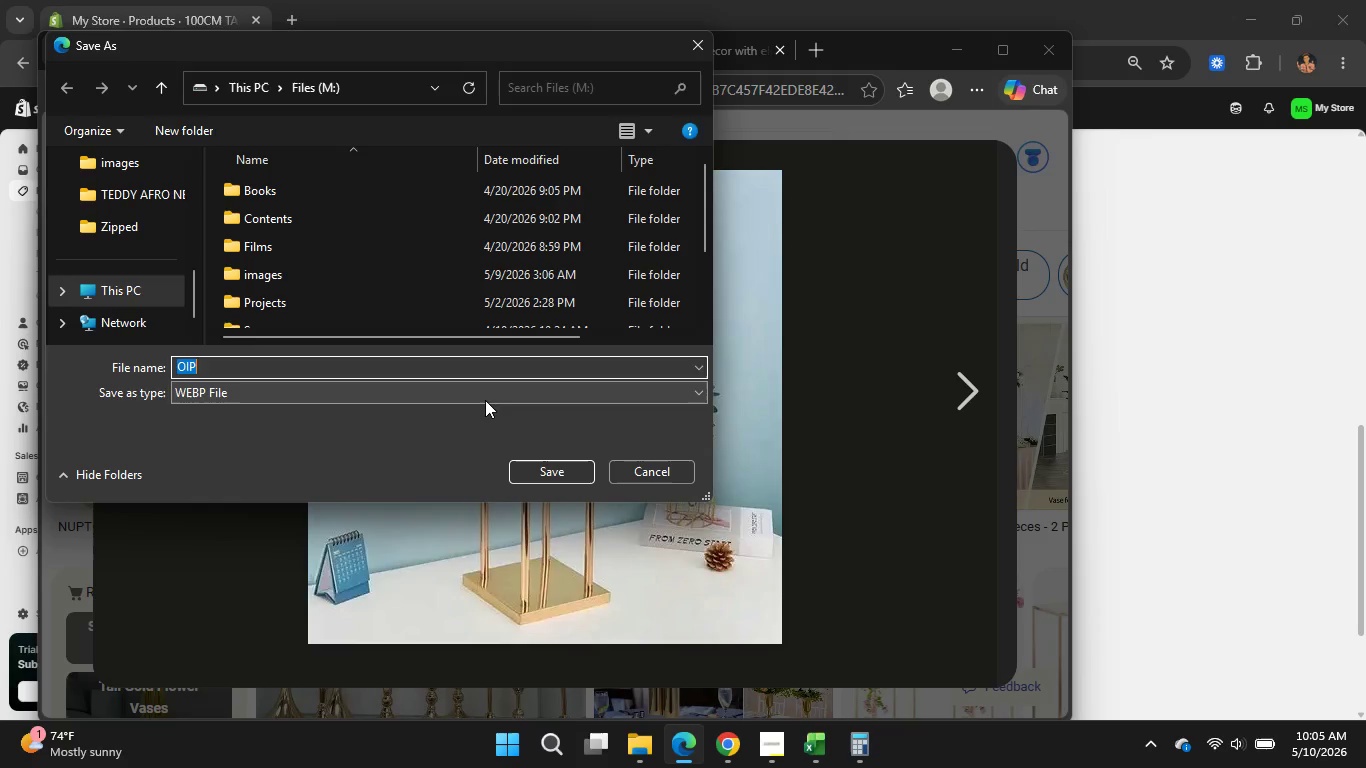 
type(p2)
 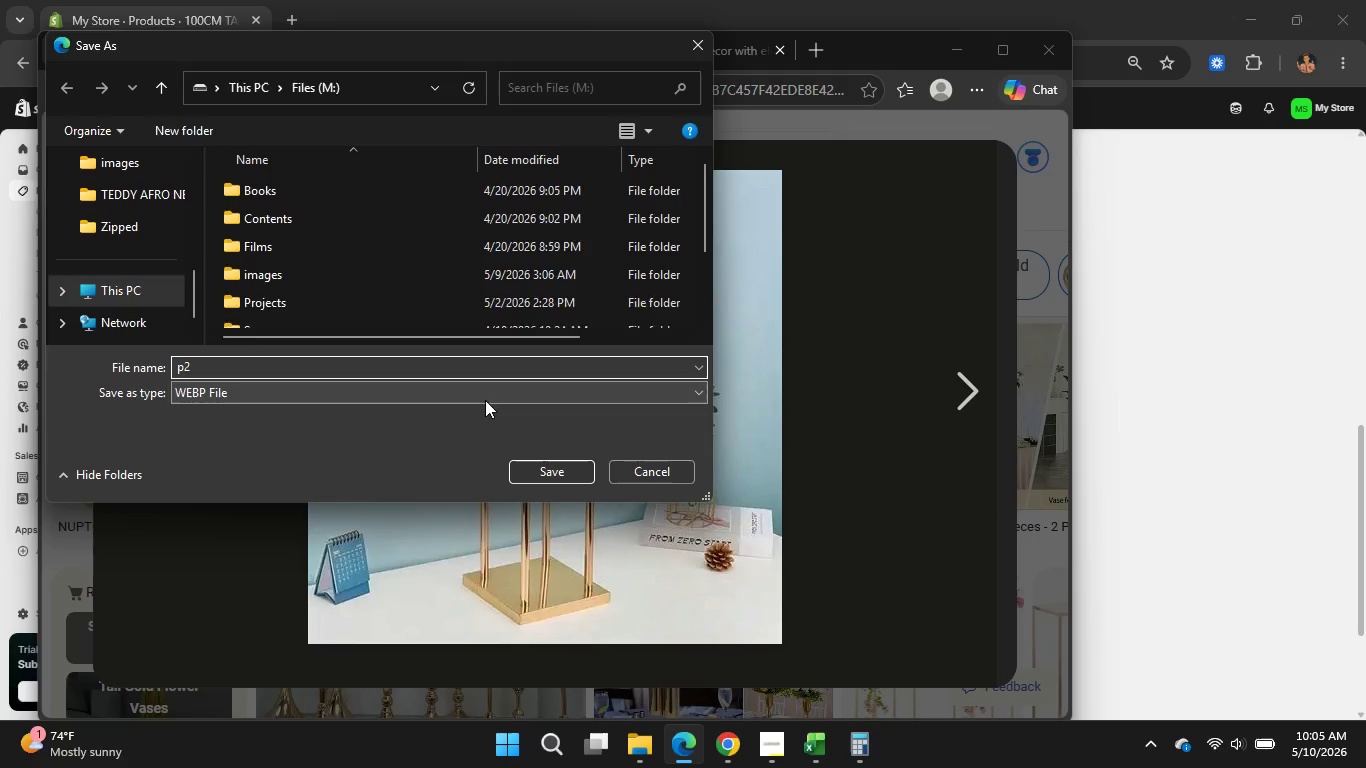 
scroll: coordinate [486, 314], scroll_direction: down, amount: 6.0
 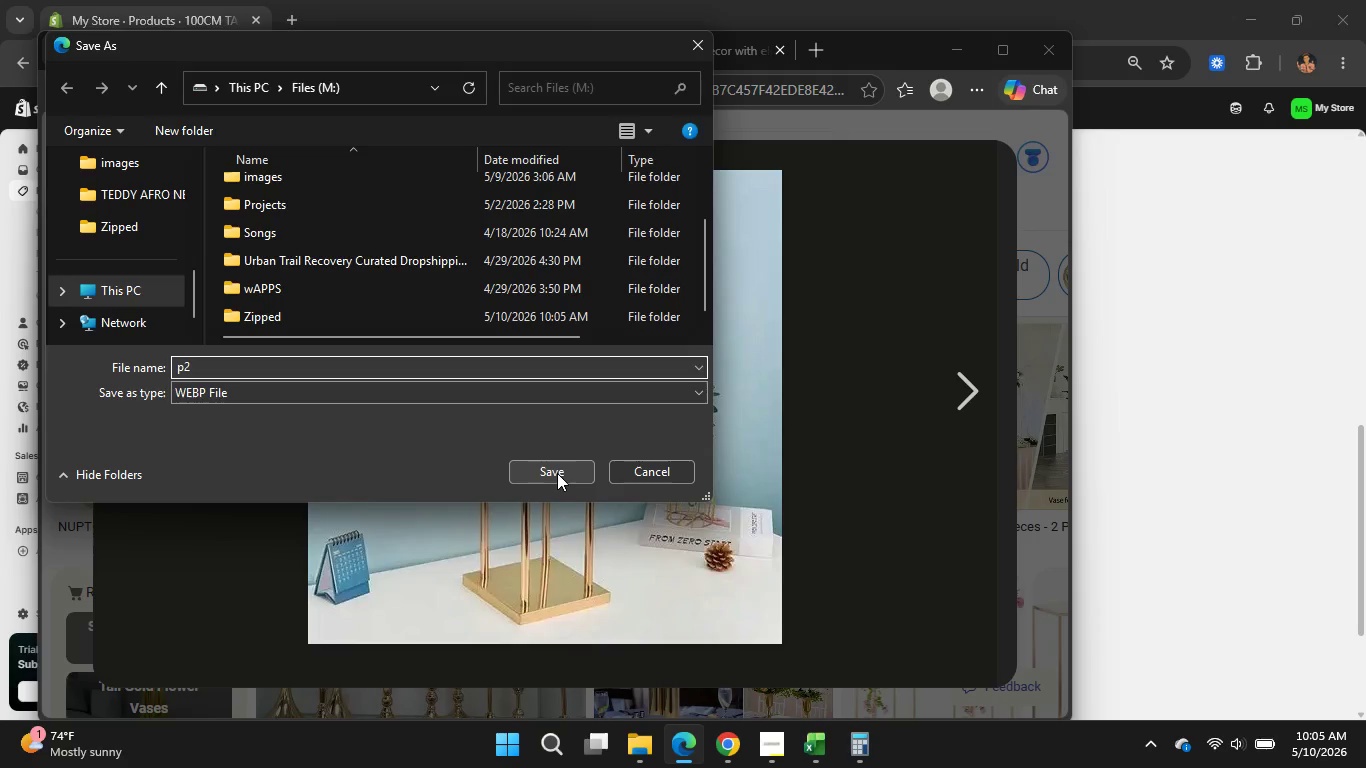 
double_click([557, 473])
 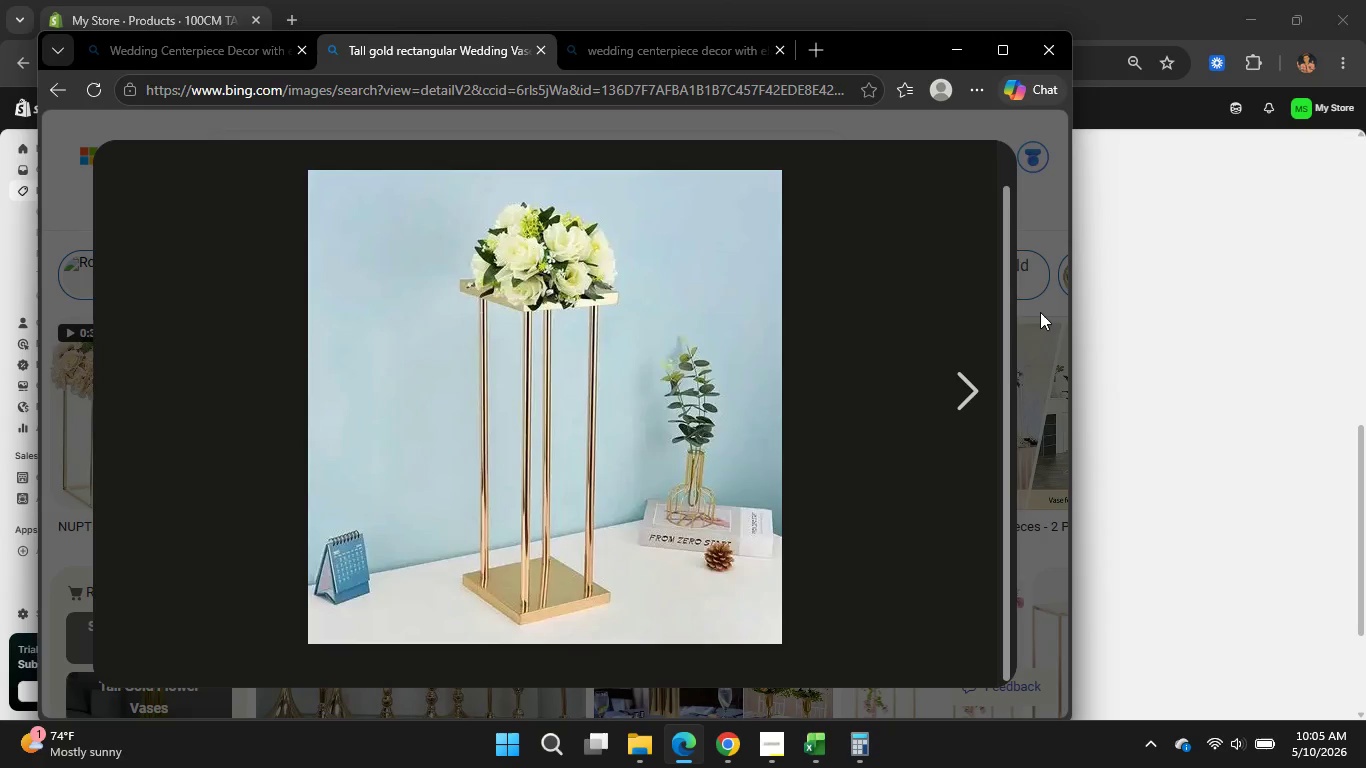 
left_click([1040, 312])
 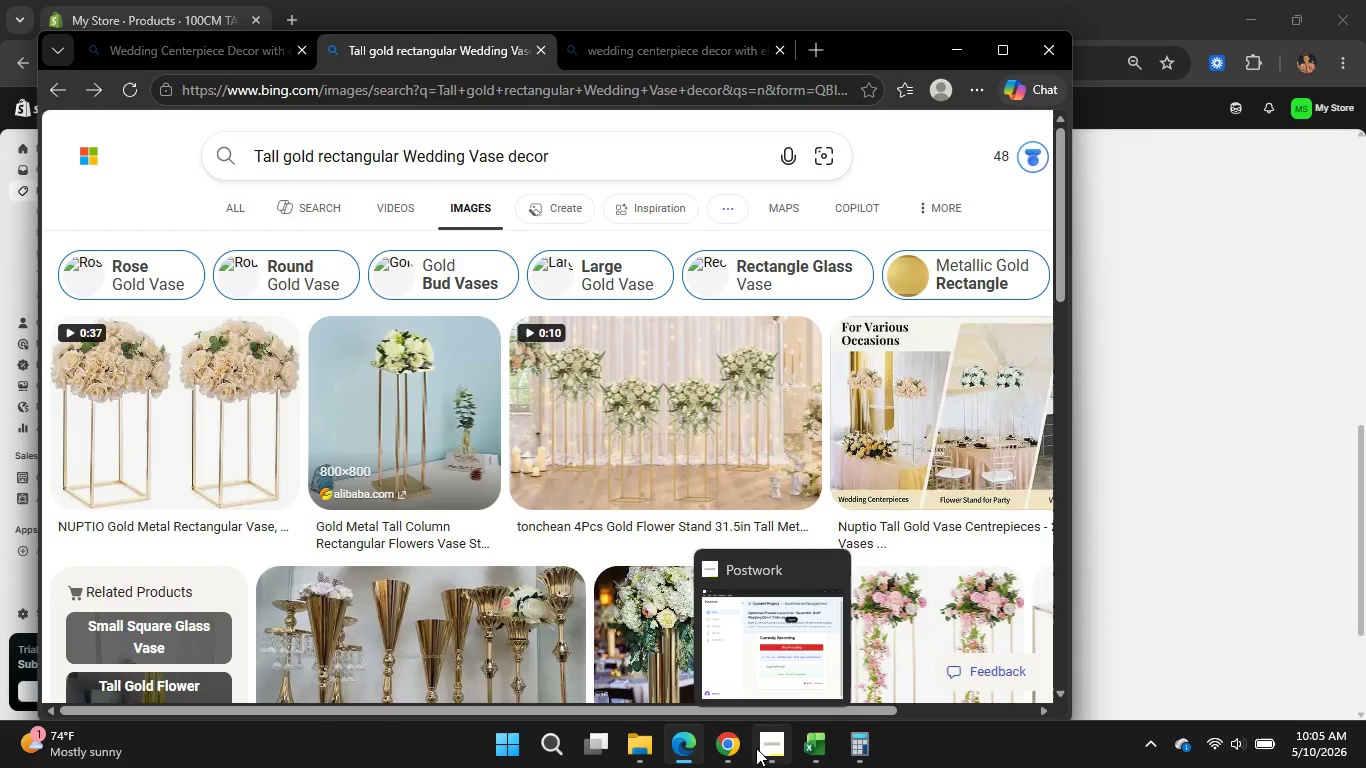 
left_click([717, 752])
 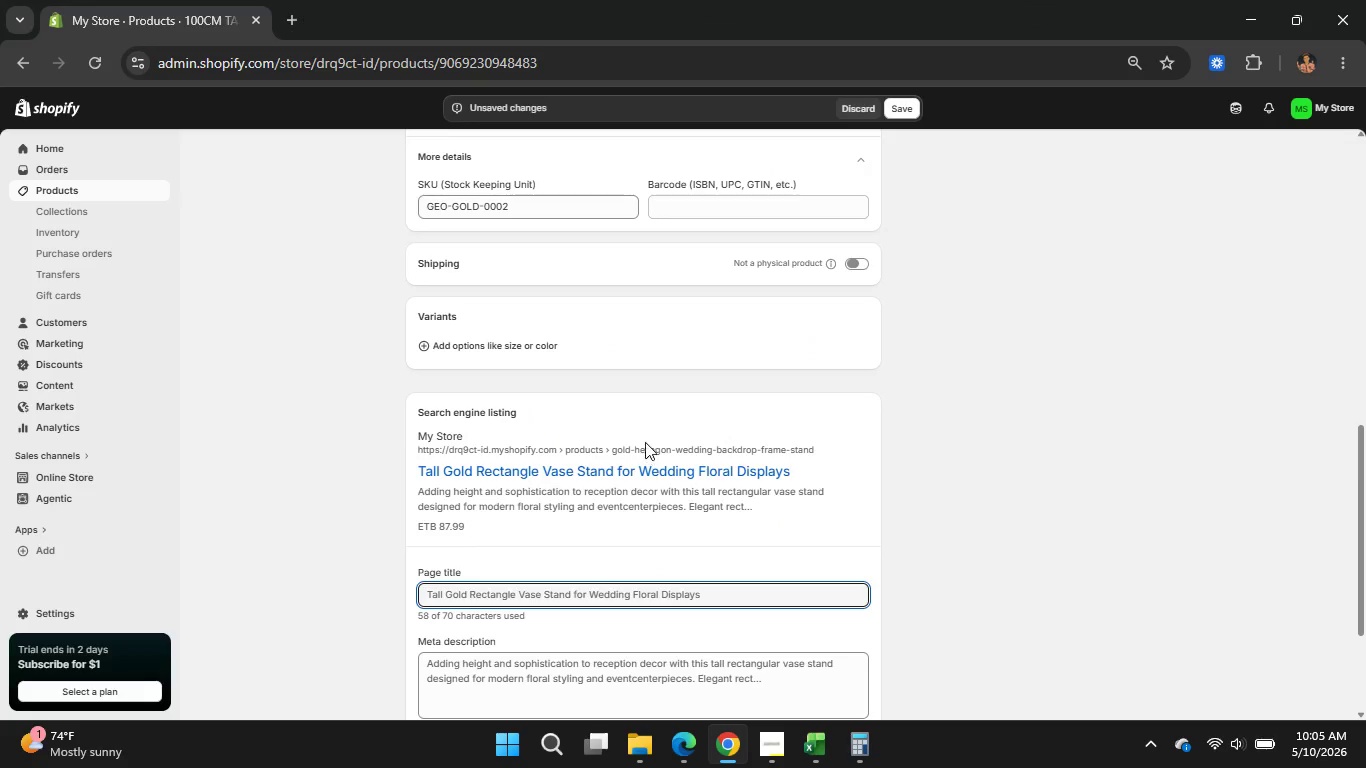 
scroll: coordinate [645, 442], scroll_direction: down, amount: 2.0
 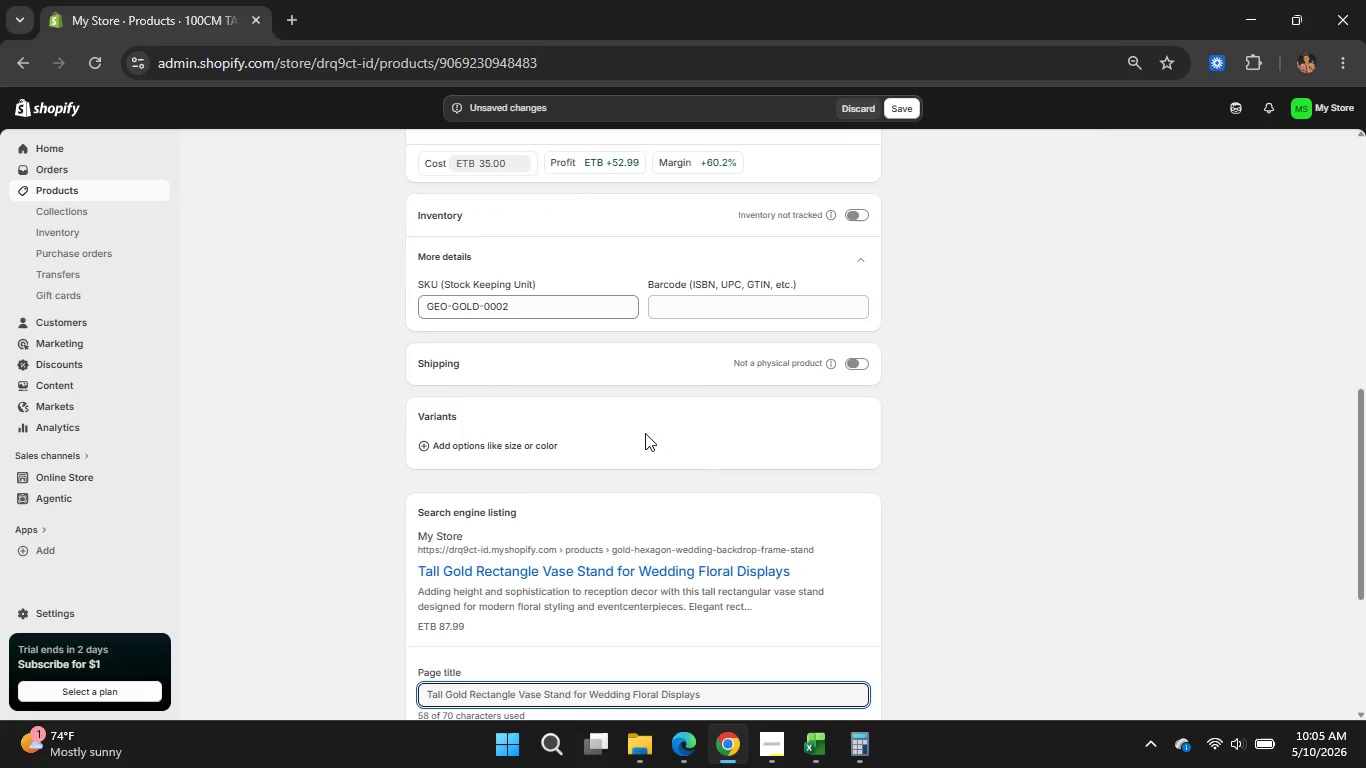 
scroll: coordinate [645, 433], scroll_direction: up, amount: 5.0
 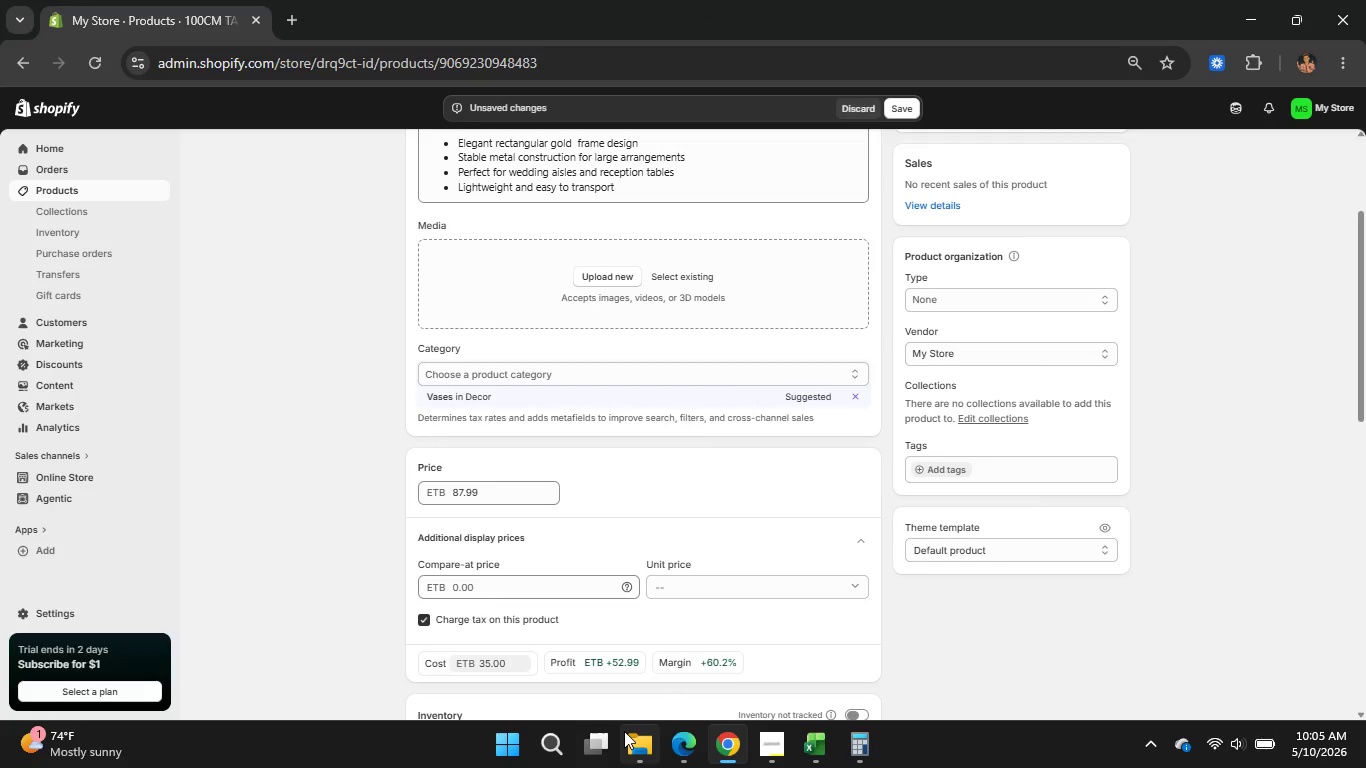 
left_click([664, 759])
 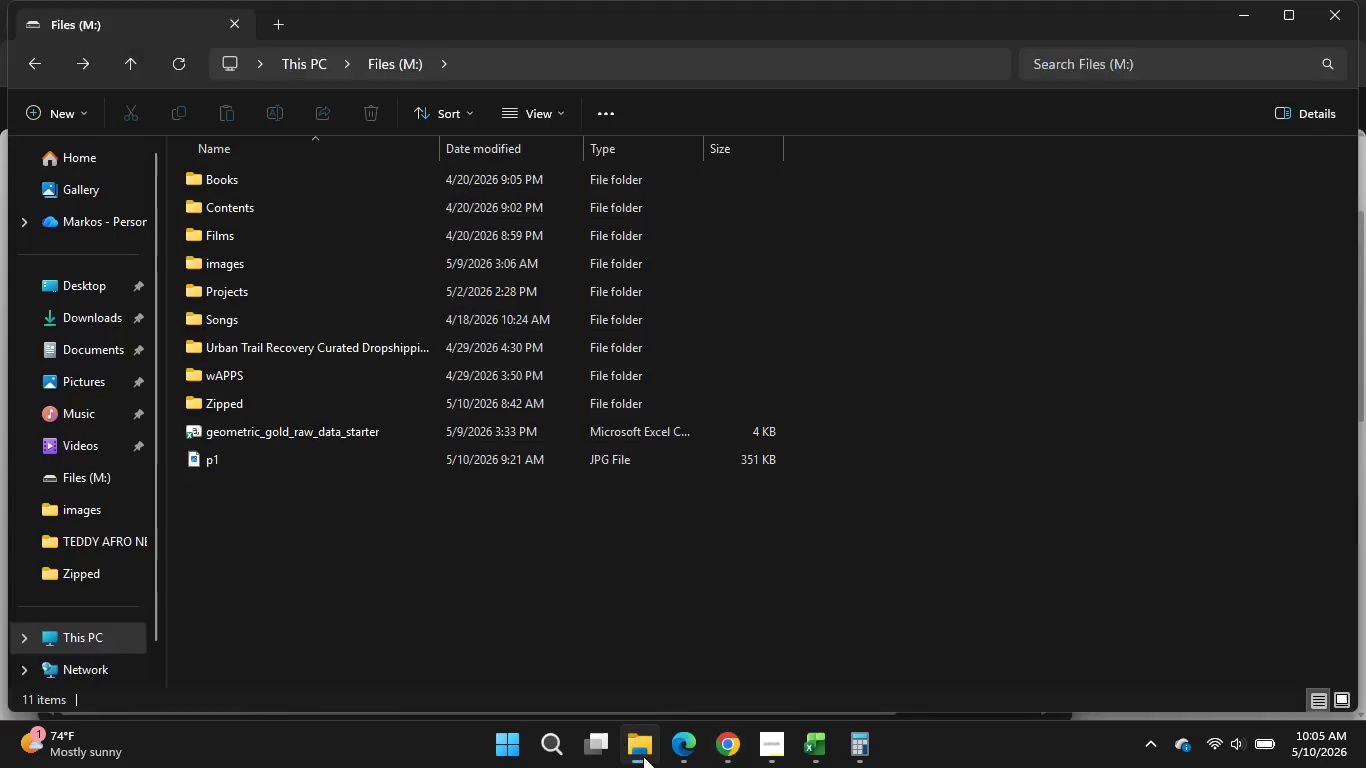 
left_click([643, 756])
 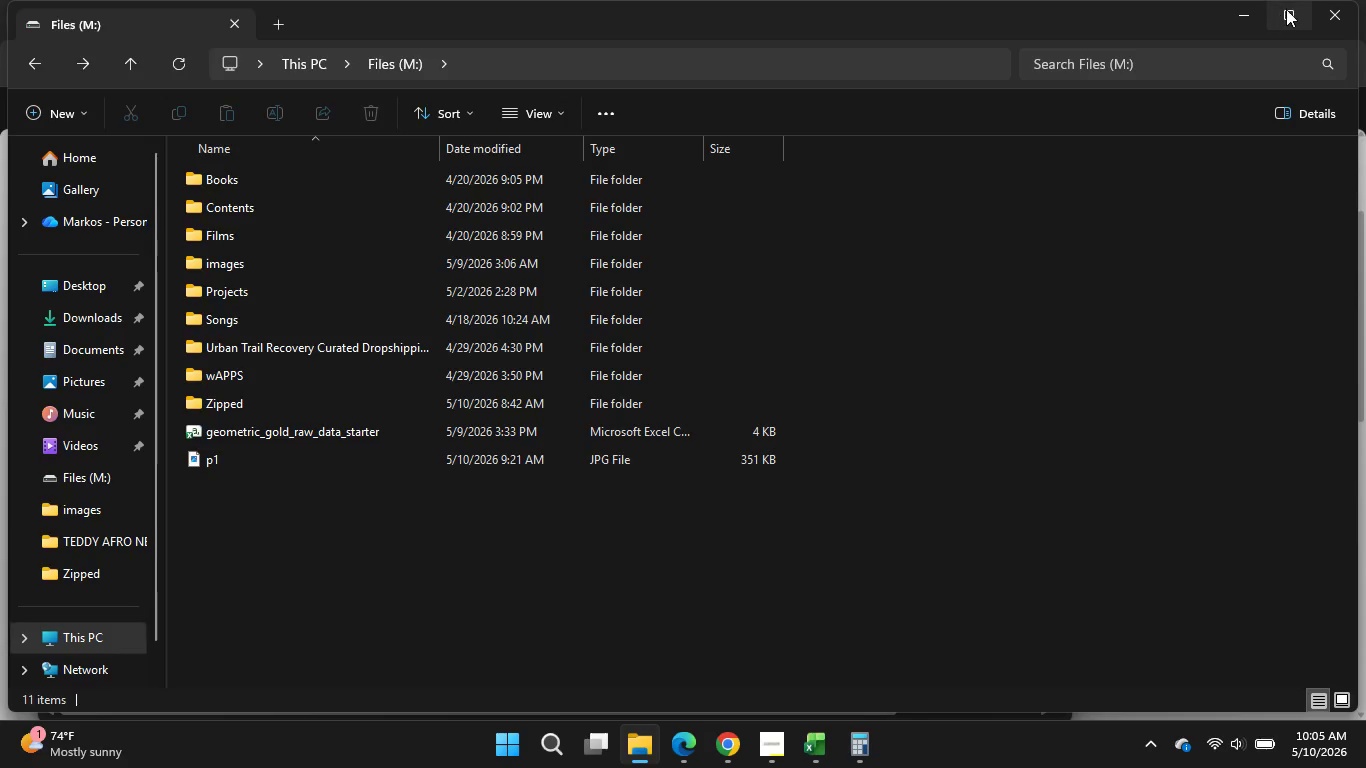 
mouse_move([1284, 28])
 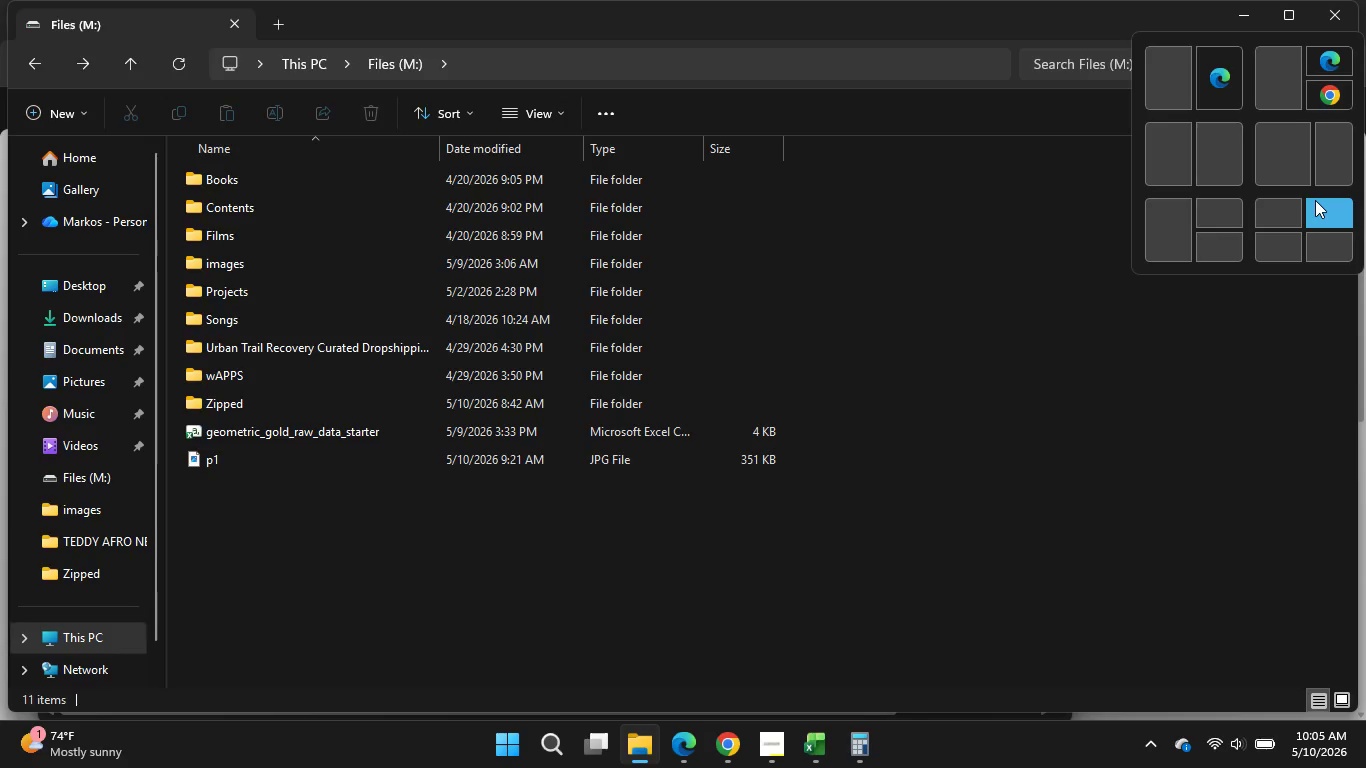 
left_click([1315, 200])
 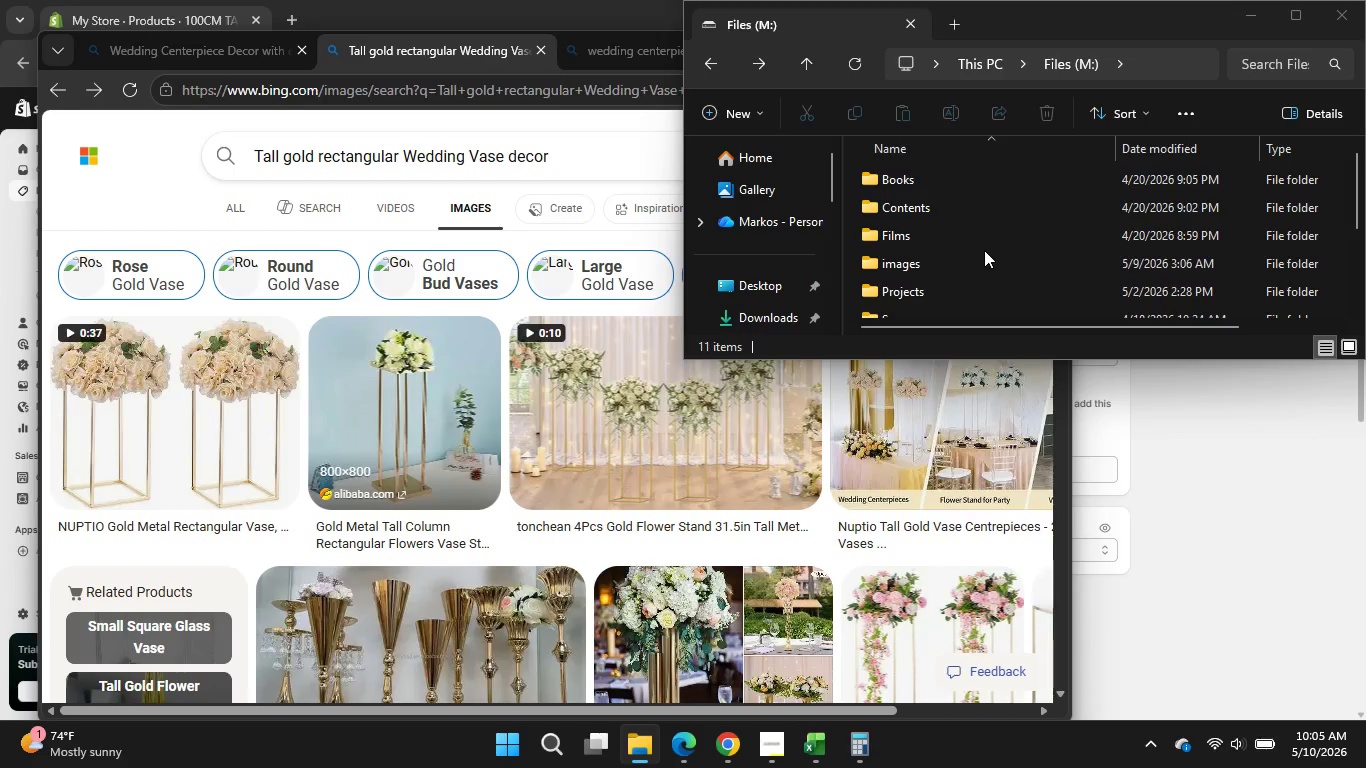 
scroll: coordinate [928, 282], scroll_direction: down, amount: 8.0
 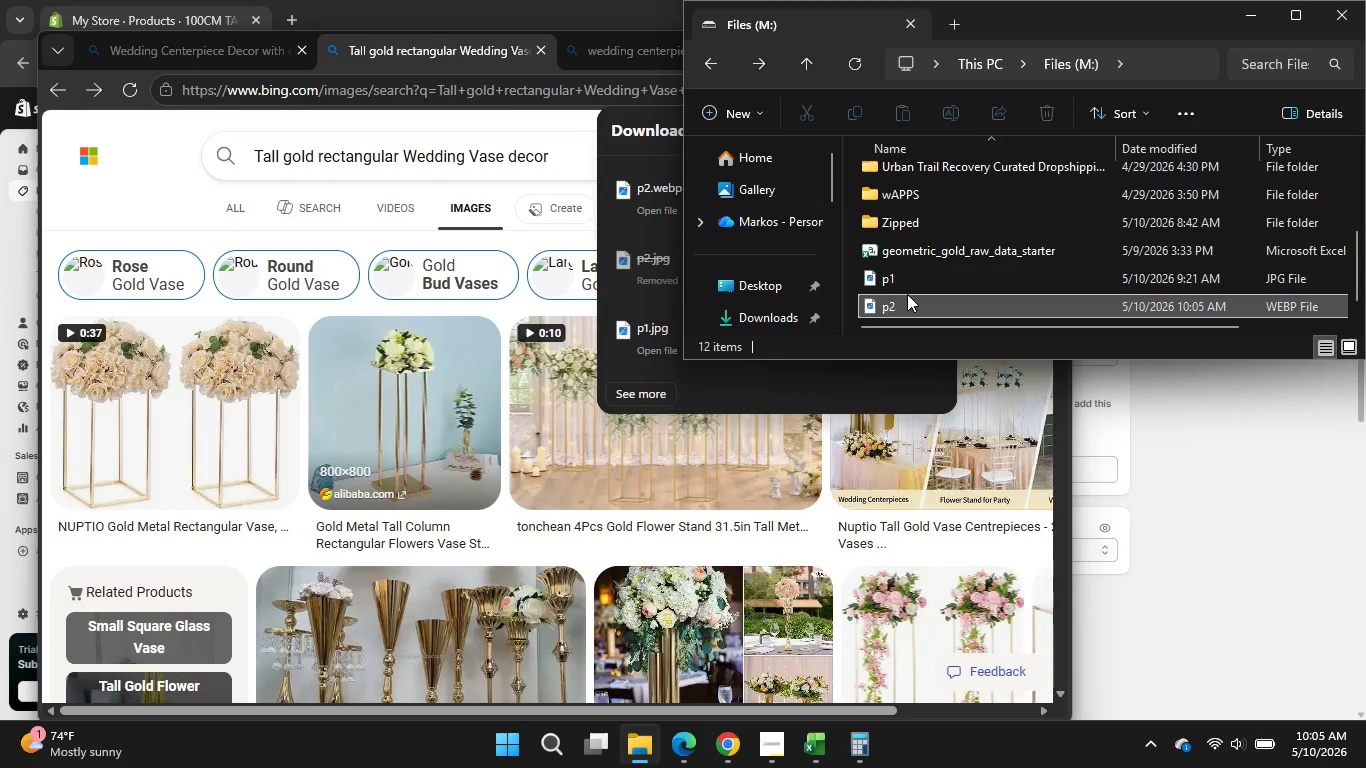 
left_click([907, 294])
 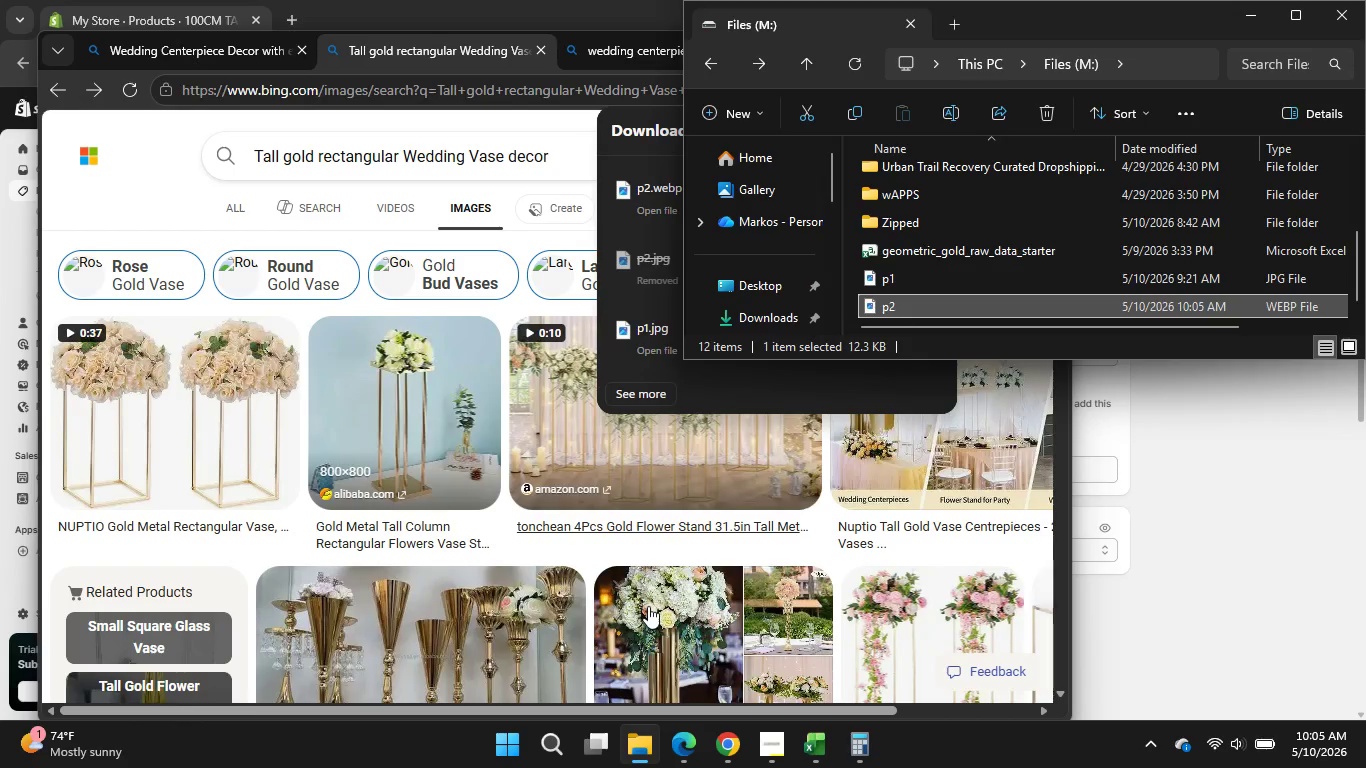 
left_click([720, 741])
 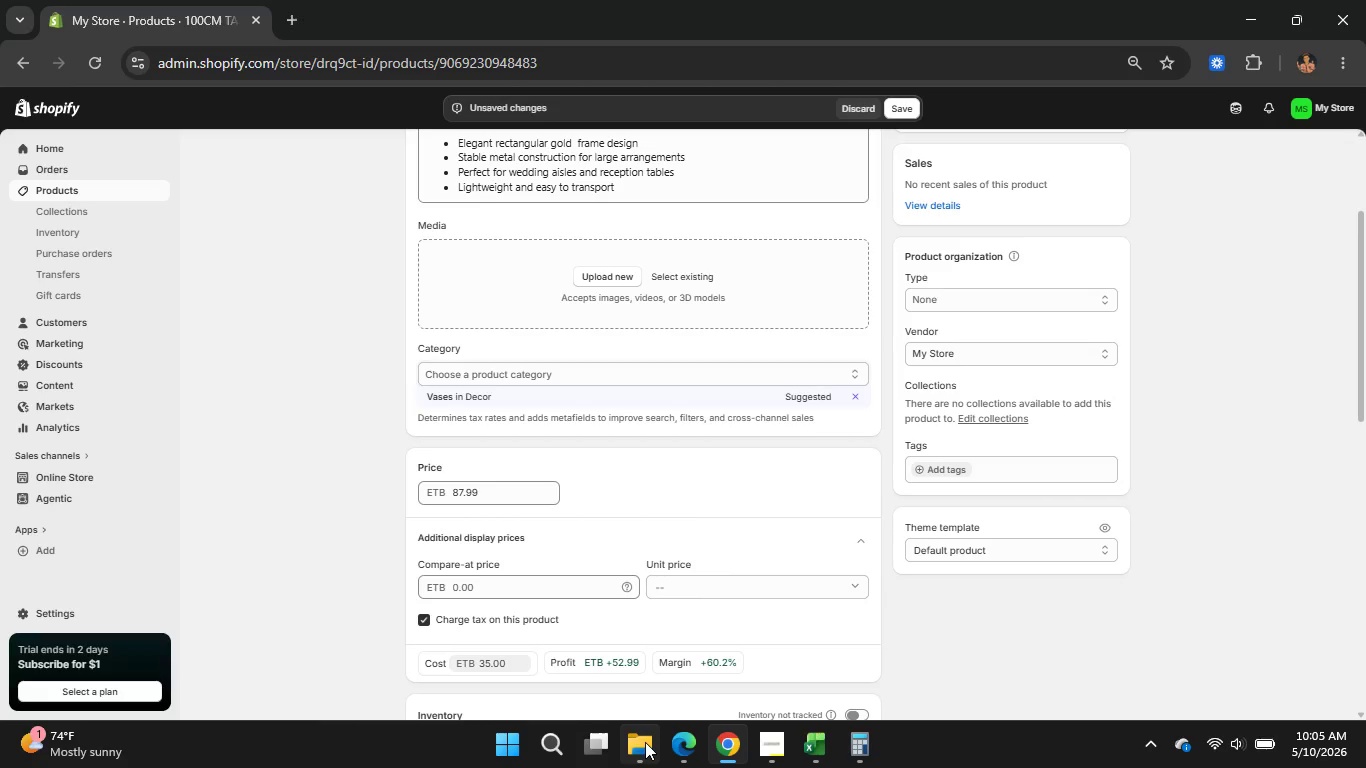 
left_click([645, 742])
 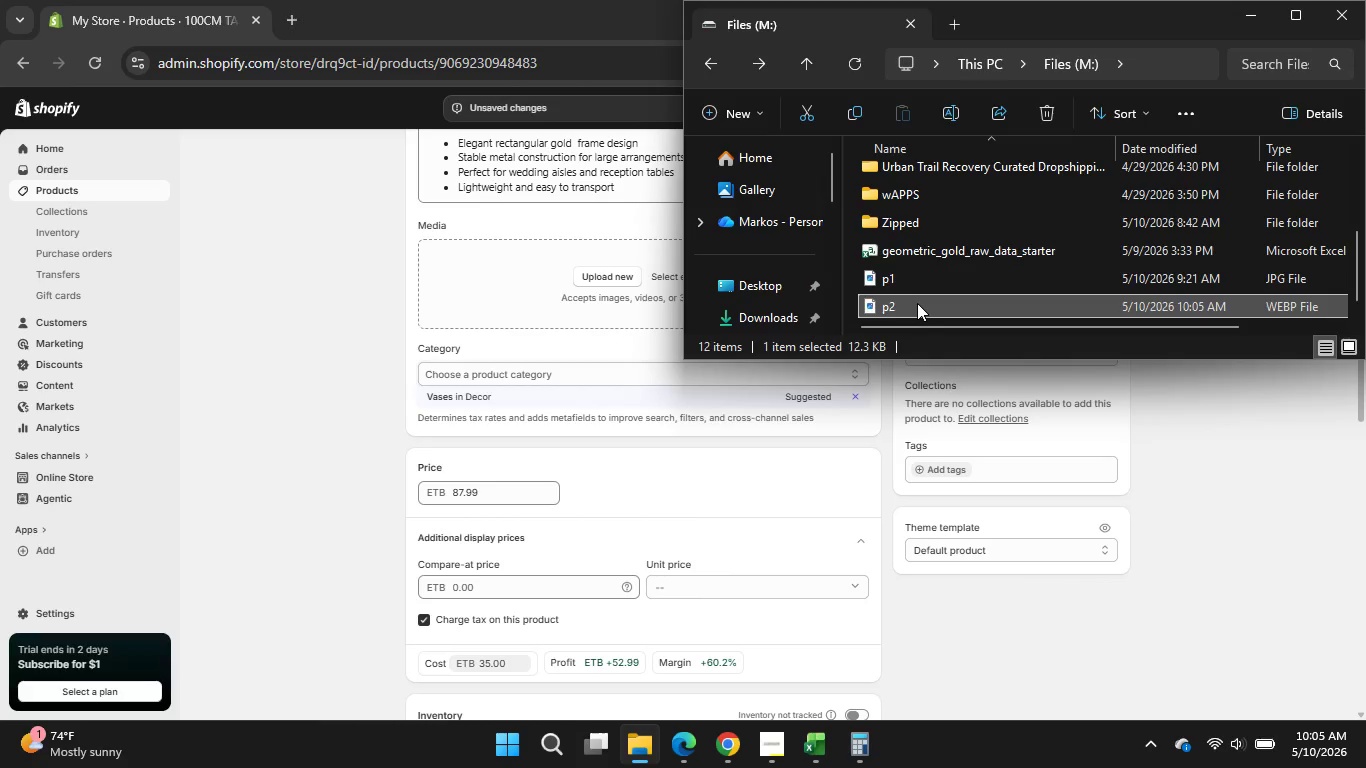 
left_click_drag(start_coordinate=[917, 303], to_coordinate=[545, 273])
 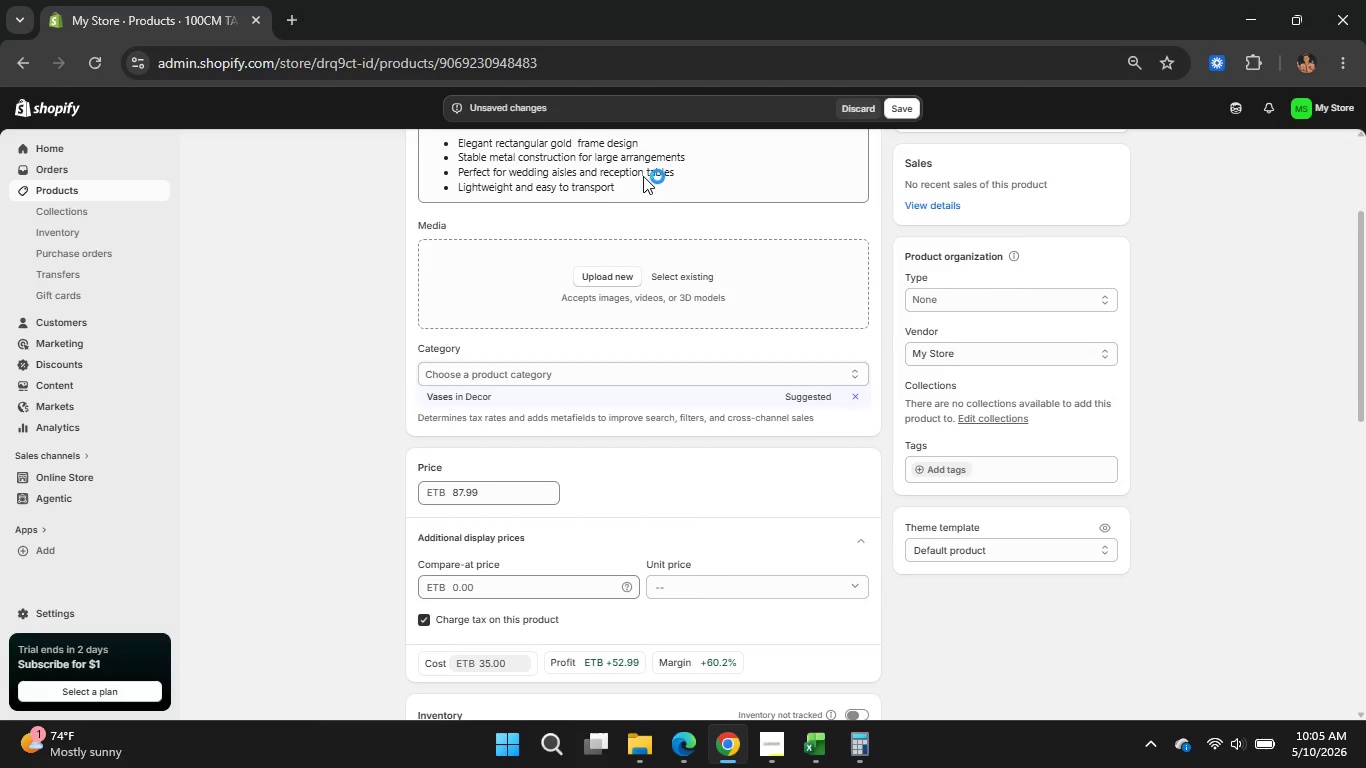 
scroll: coordinate [708, 397], scroll_direction: down, amount: 7.0
 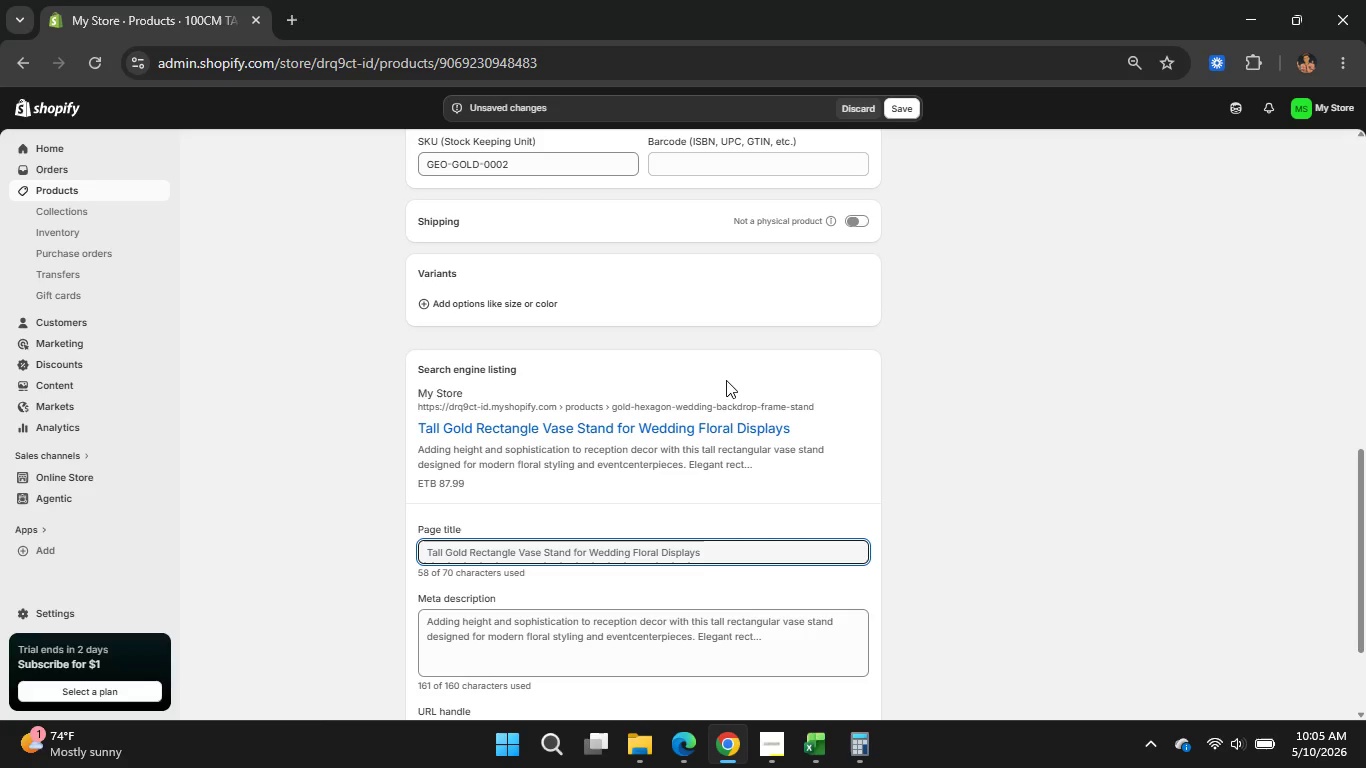 
wait(5.42)
 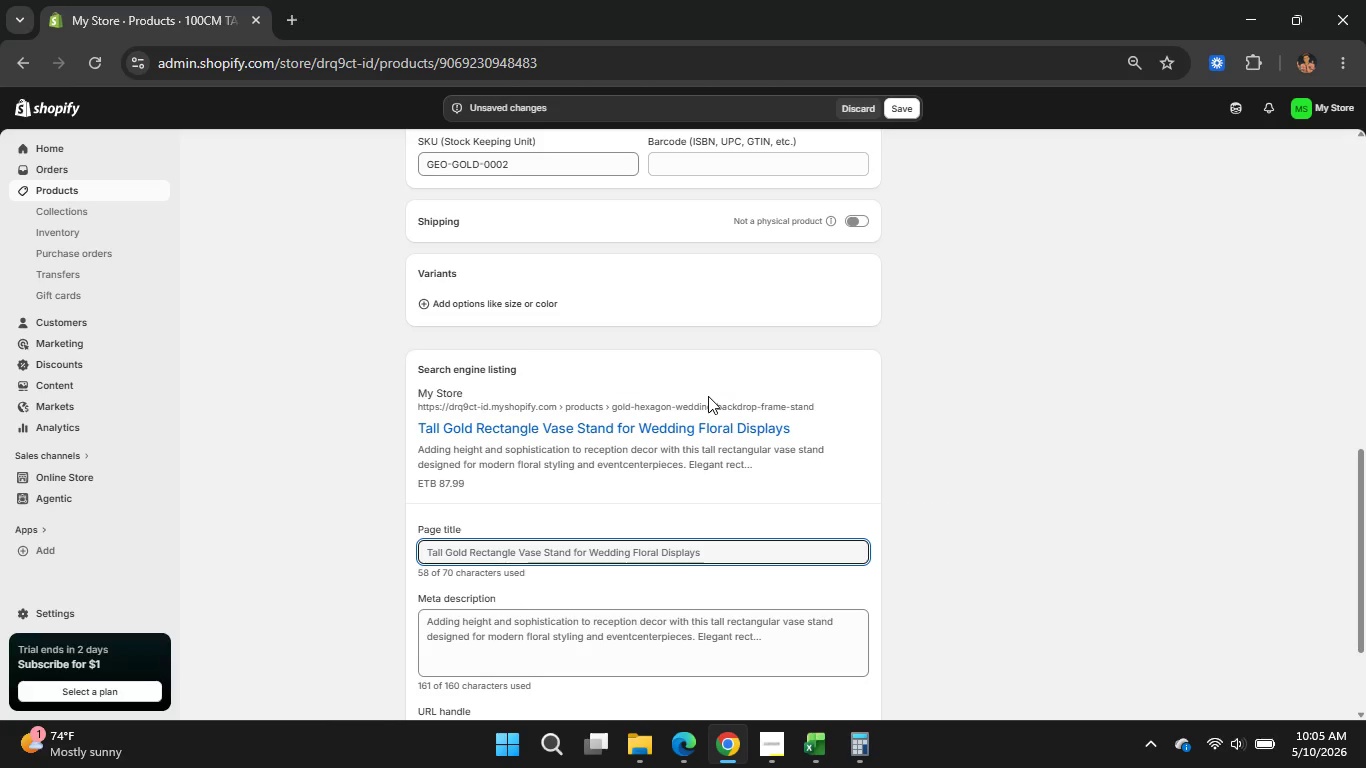 
scroll: coordinate [954, 352], scroll_direction: up, amount: 4.0
 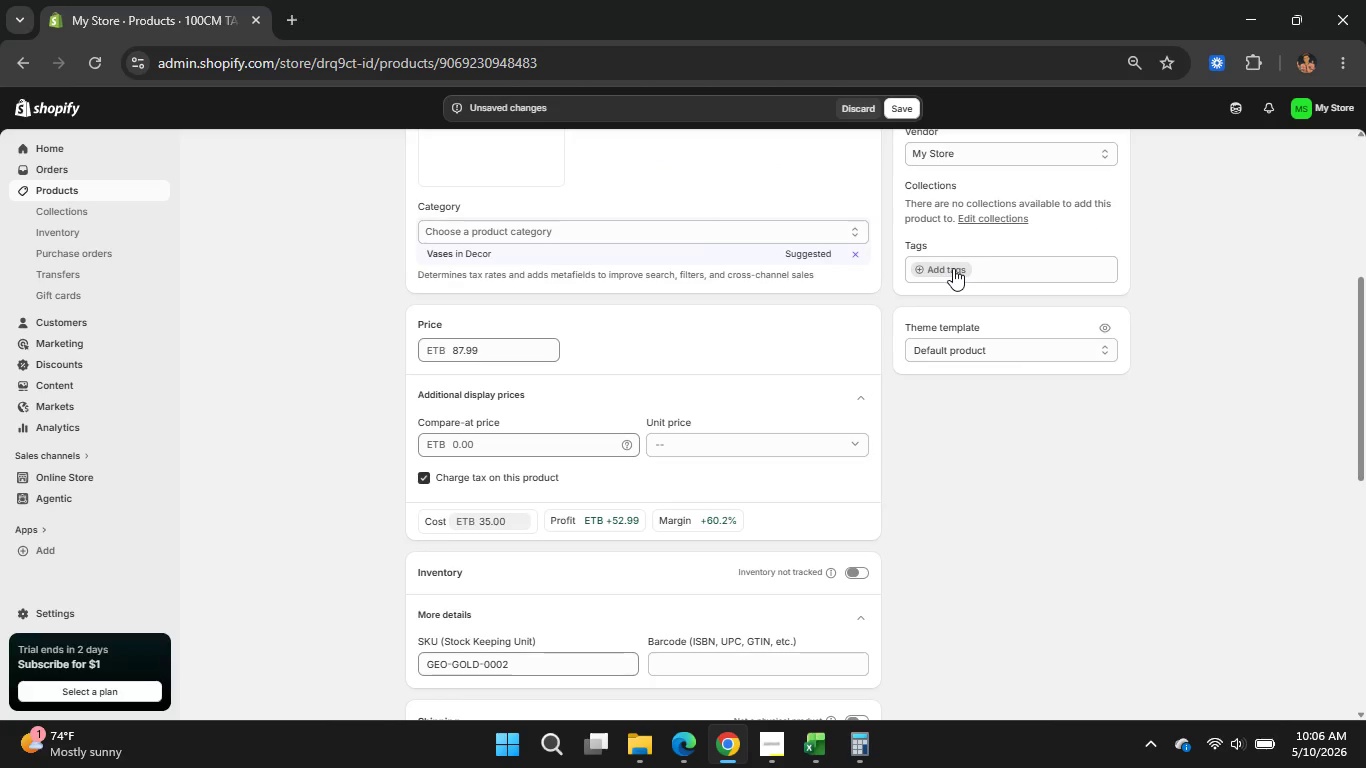 
left_click([953, 268])
 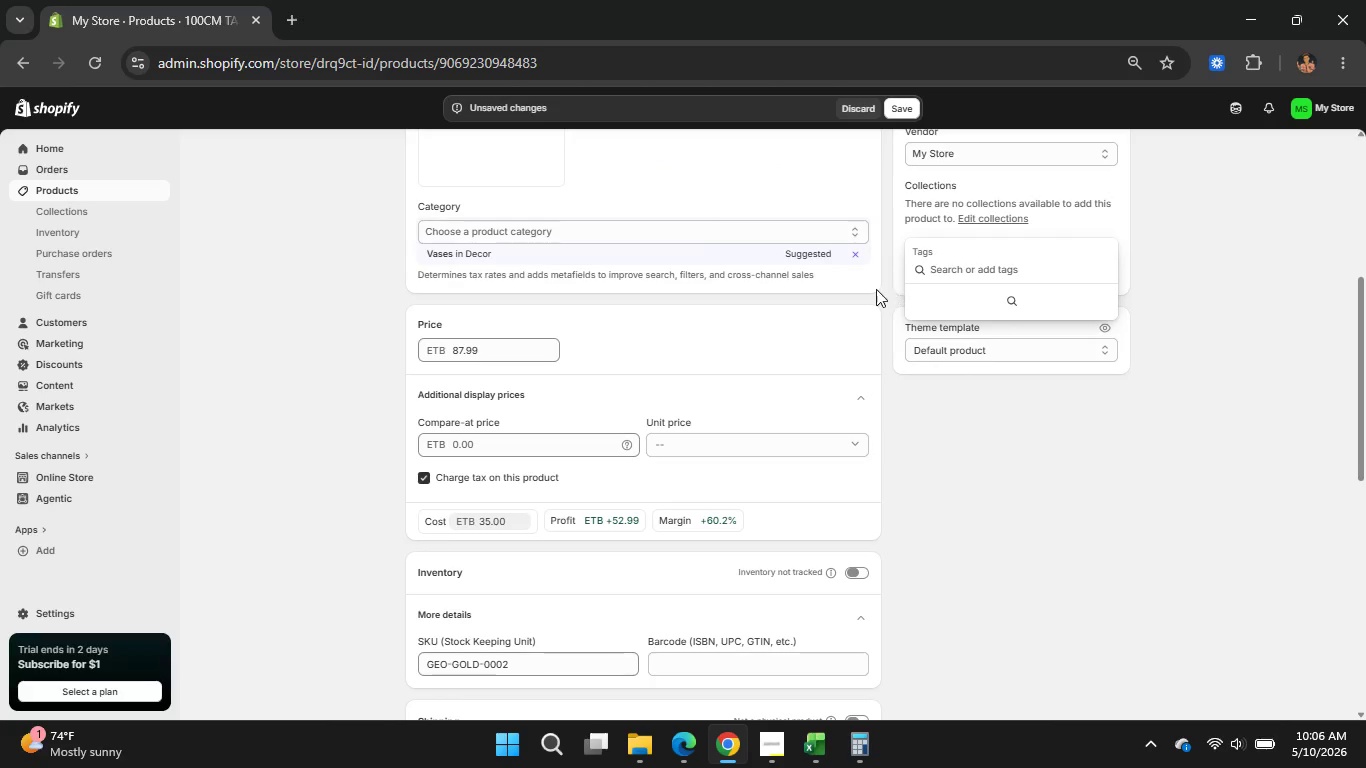 
wait(6.47)
 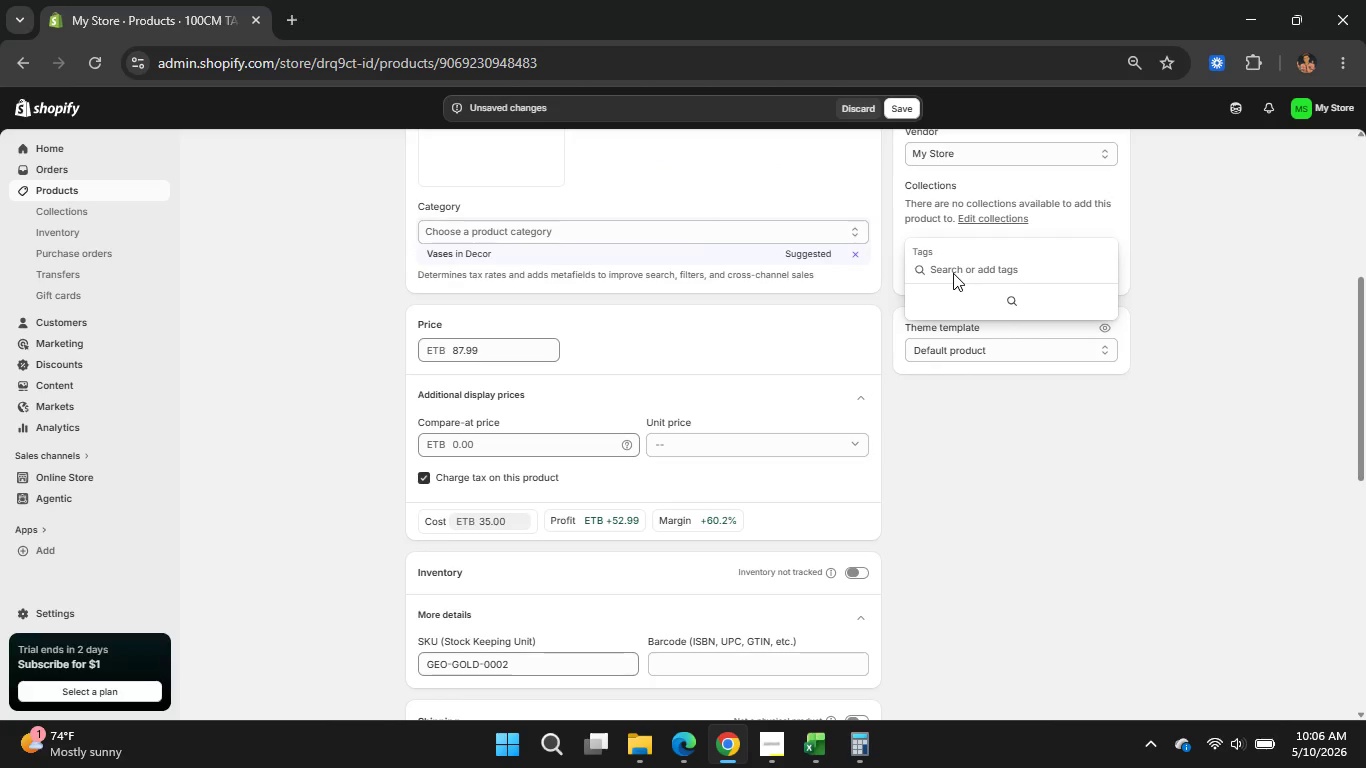 
scroll: coordinate [830, 323], scroll_direction: up, amount: 6.0
 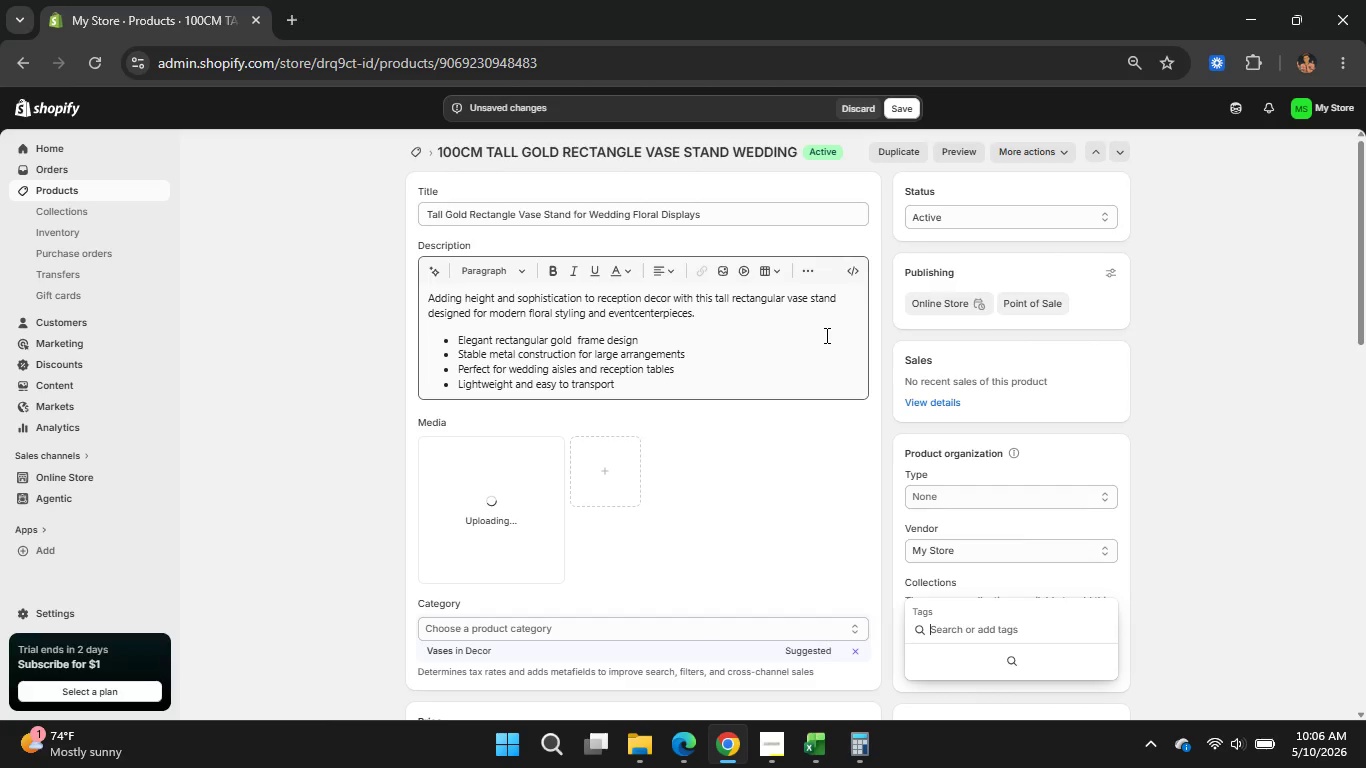 
wait(32.26)
 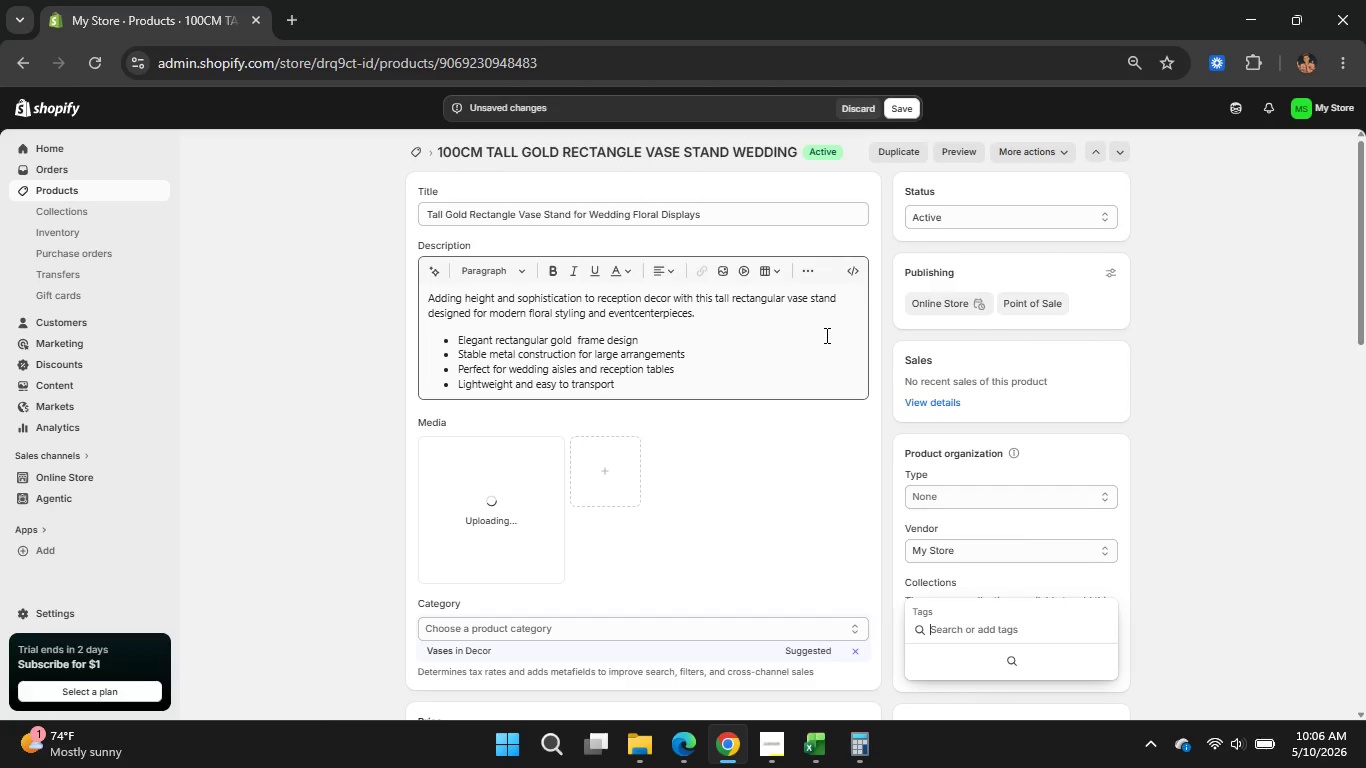 
scroll: coordinate [659, 329], scroll_direction: up, amount: 2.0
 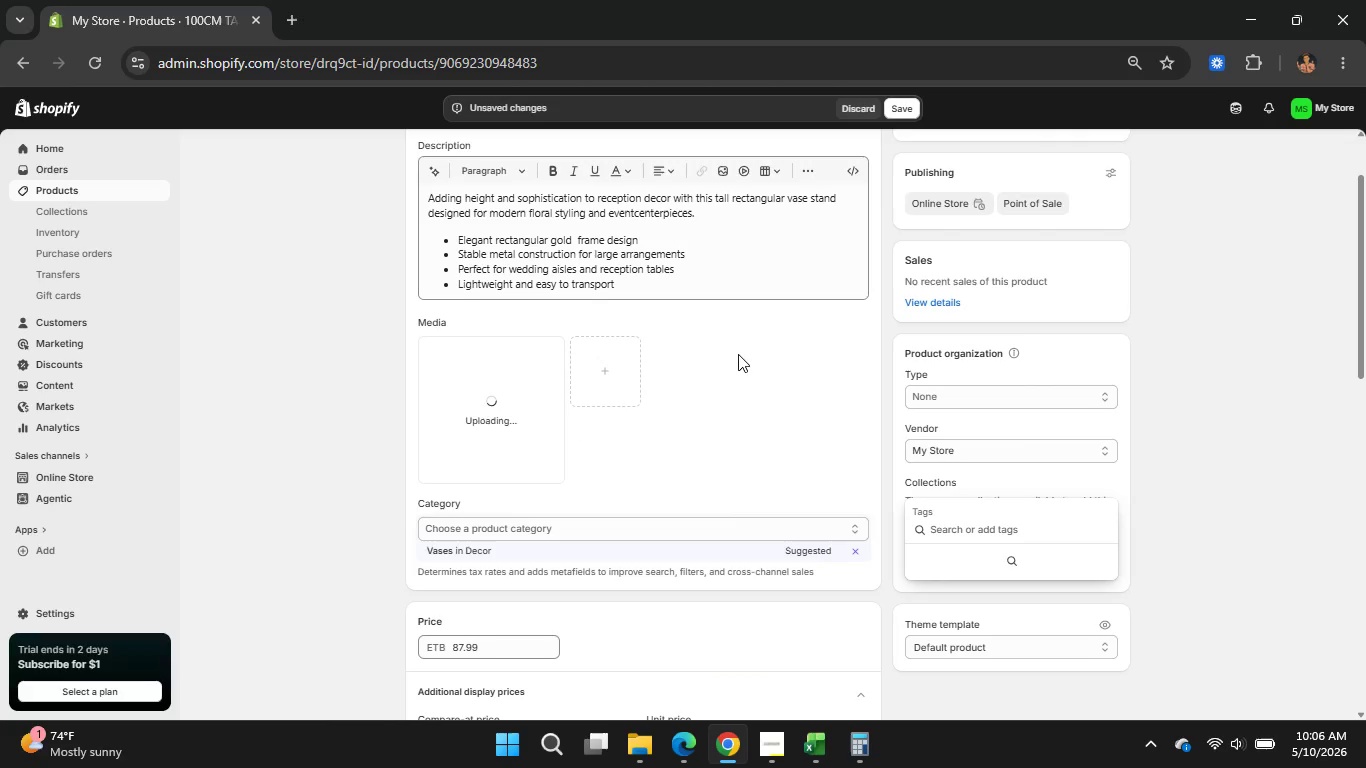 
scroll: coordinate [756, 438], scroll_direction: none, amount: 0.0
 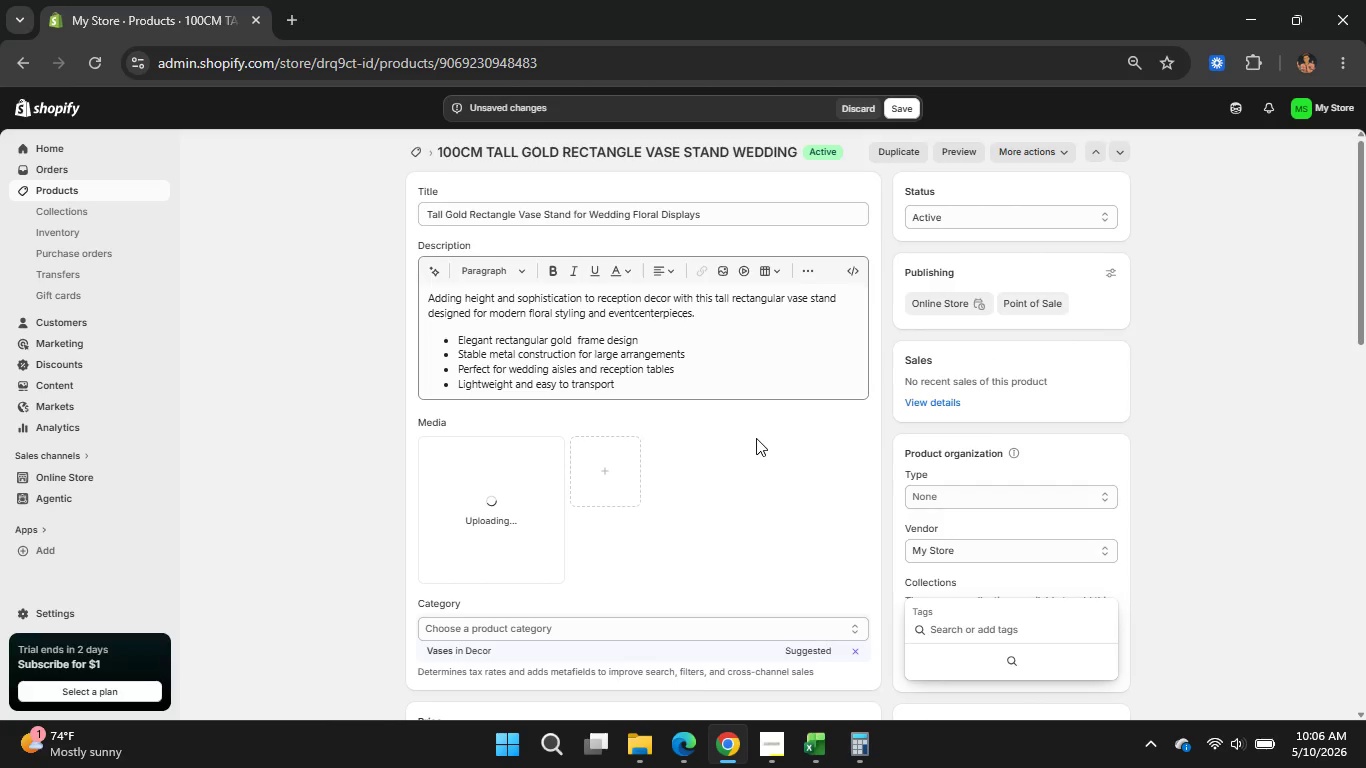 
wait(7.87)
 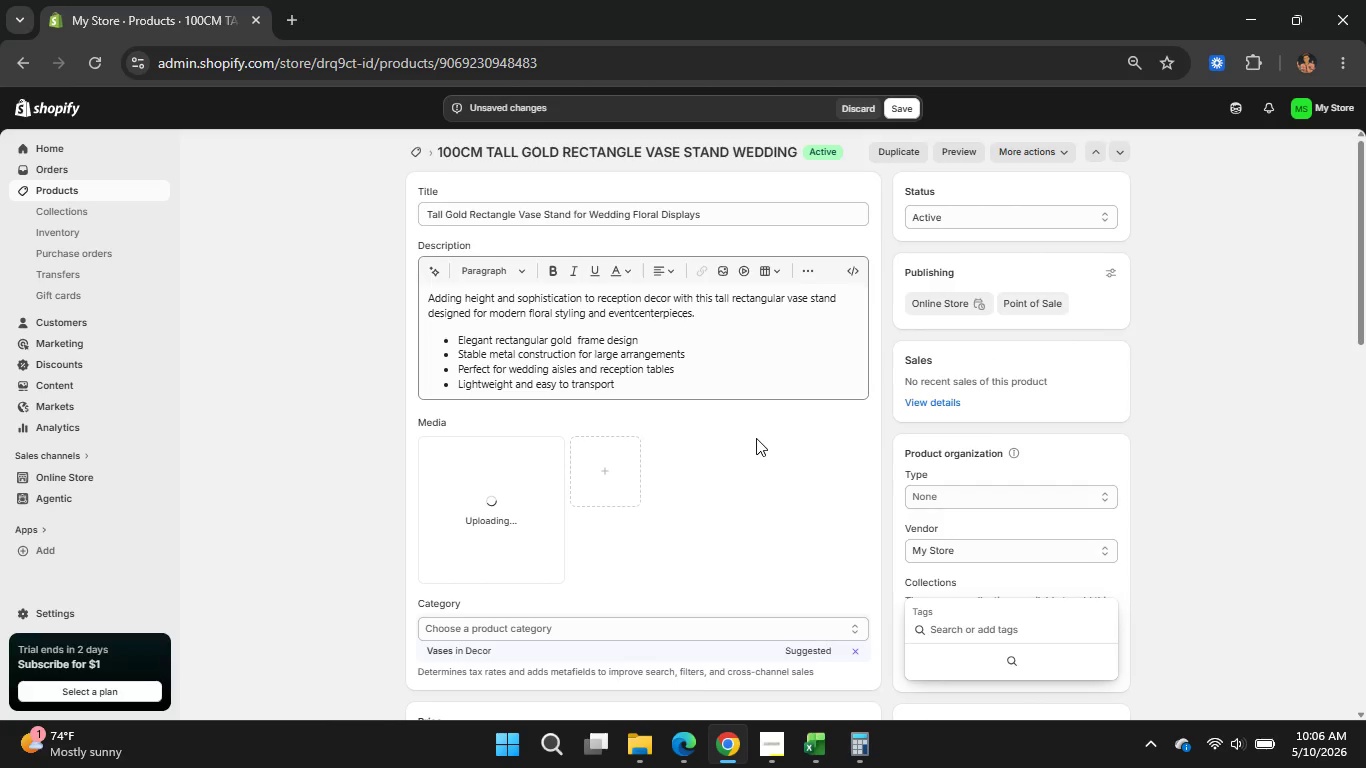 
scroll: coordinate [756, 438], scroll_direction: up, amount: 1.0
 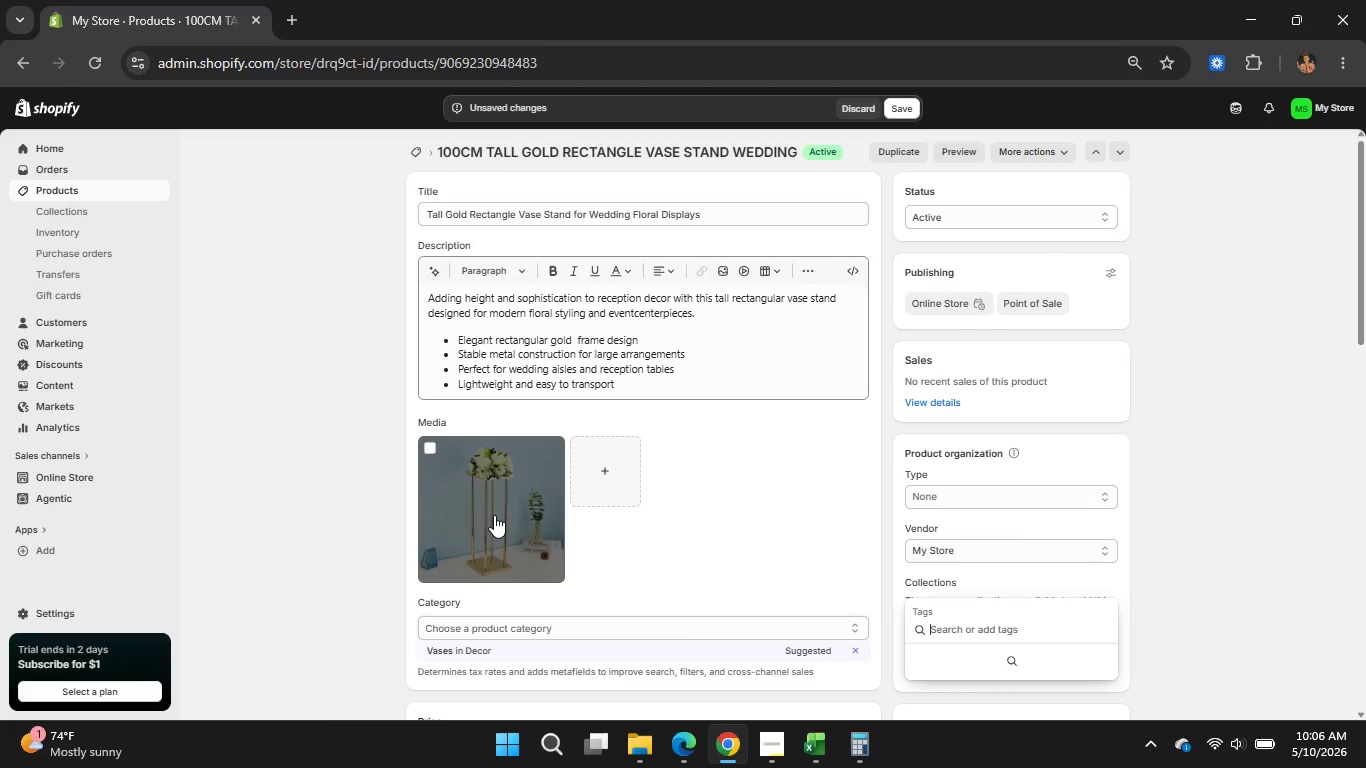 
left_click([494, 515])
 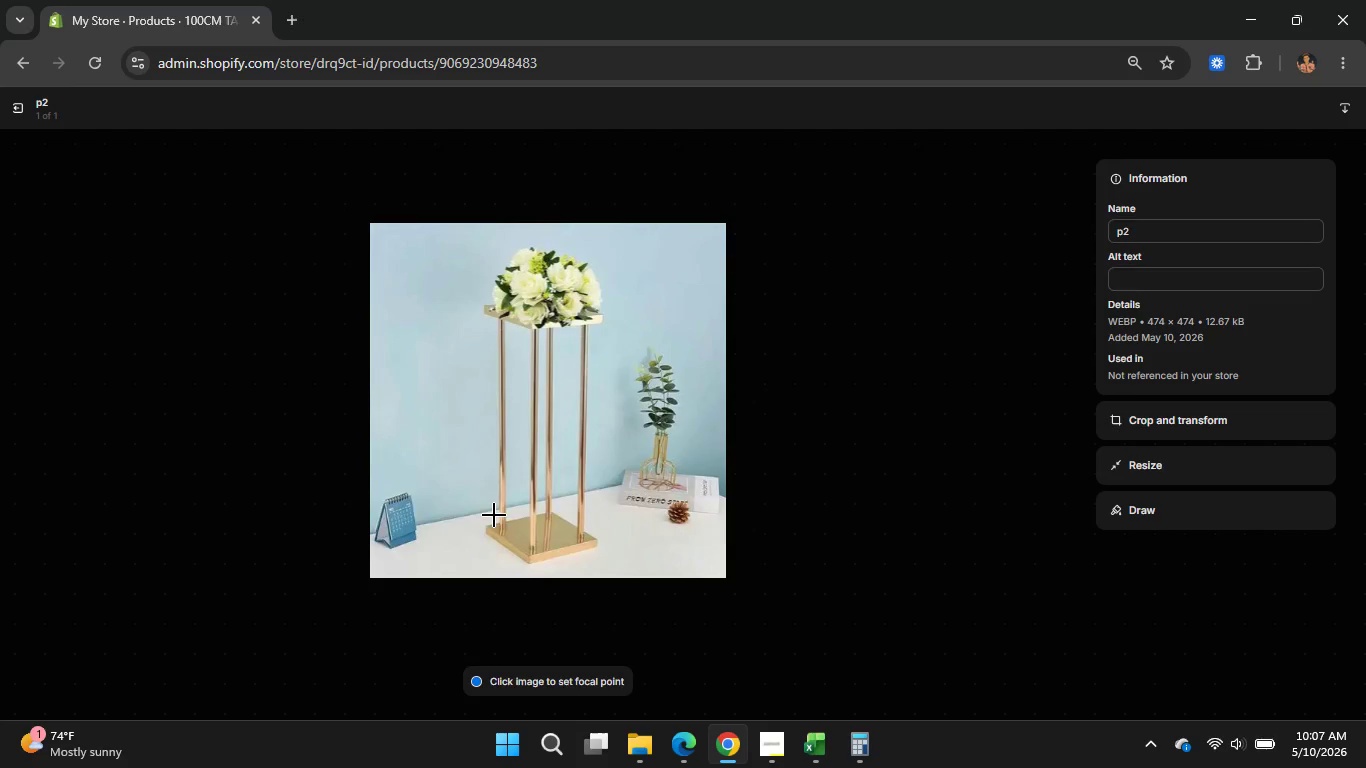 
wait(14.83)
 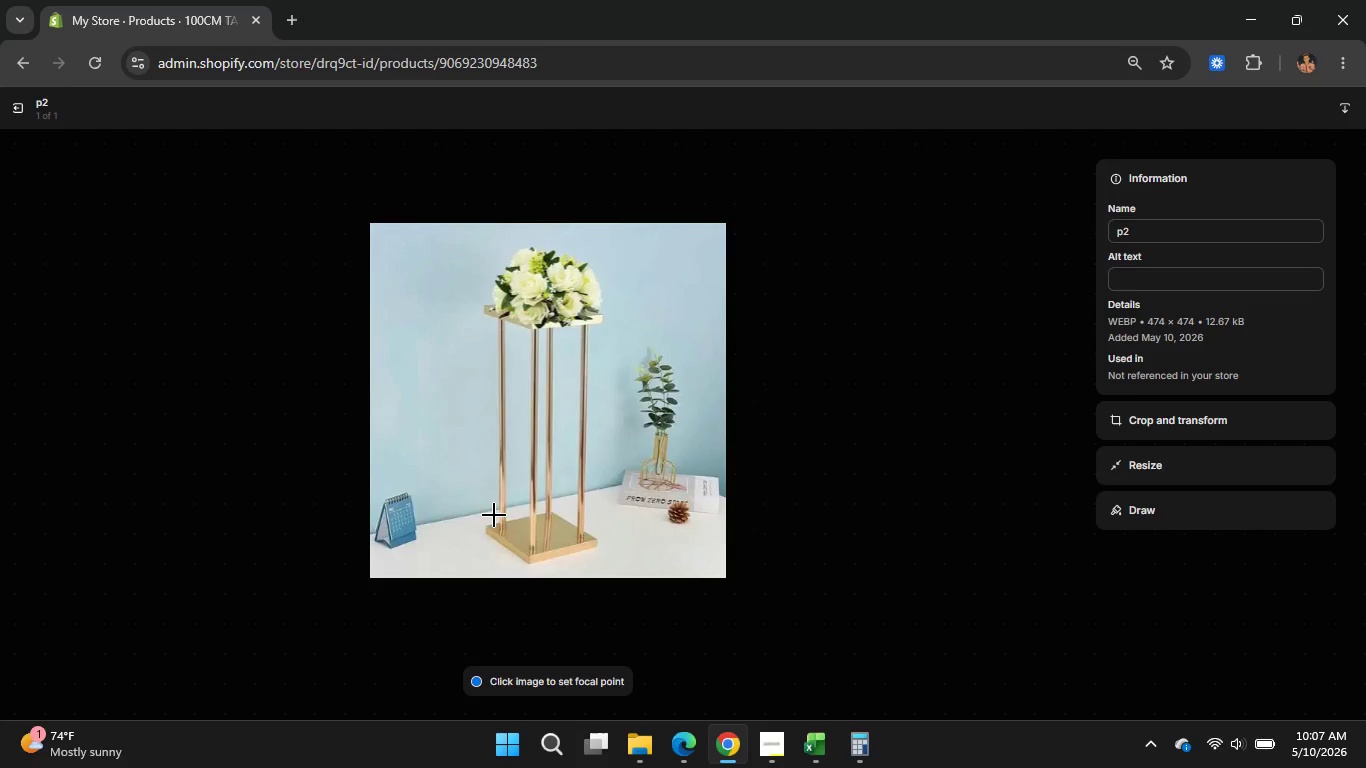 
left_click([1156, 279])
 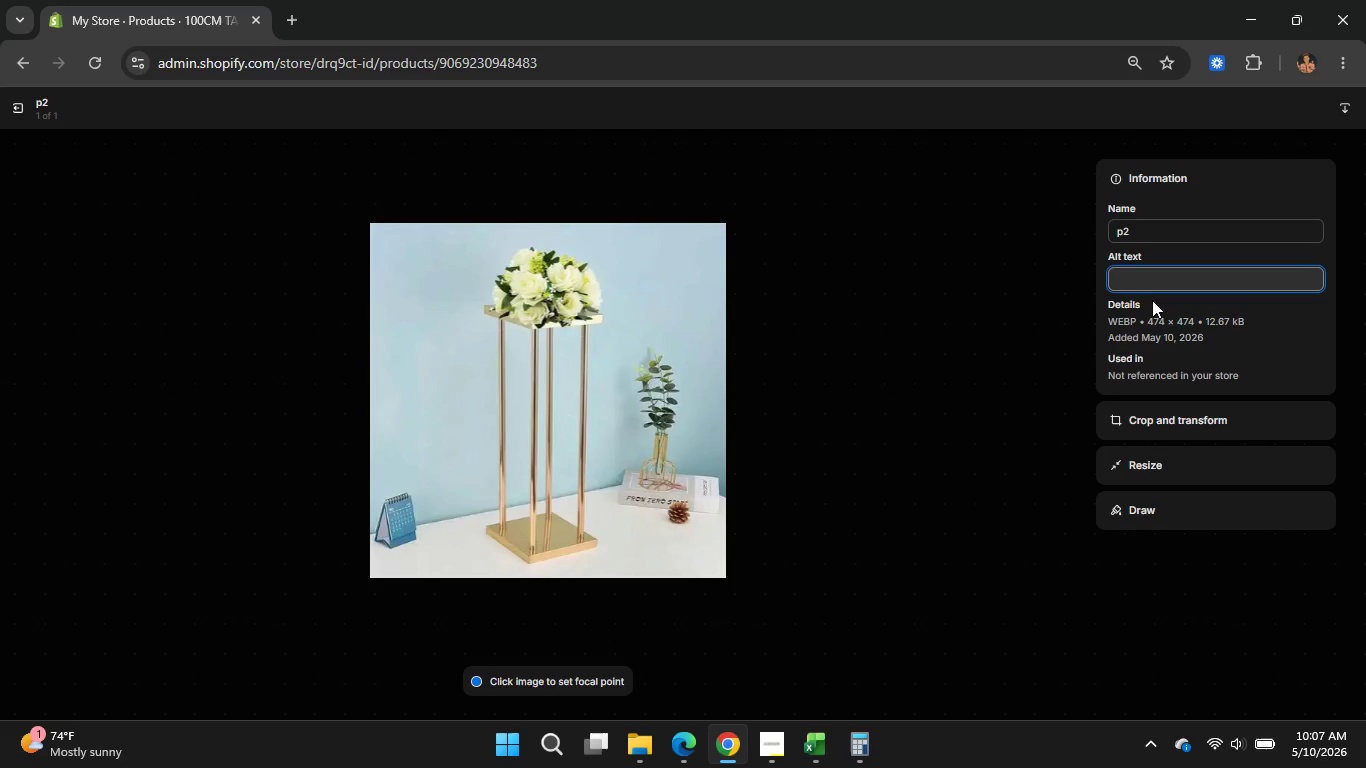 
wait(22.06)
 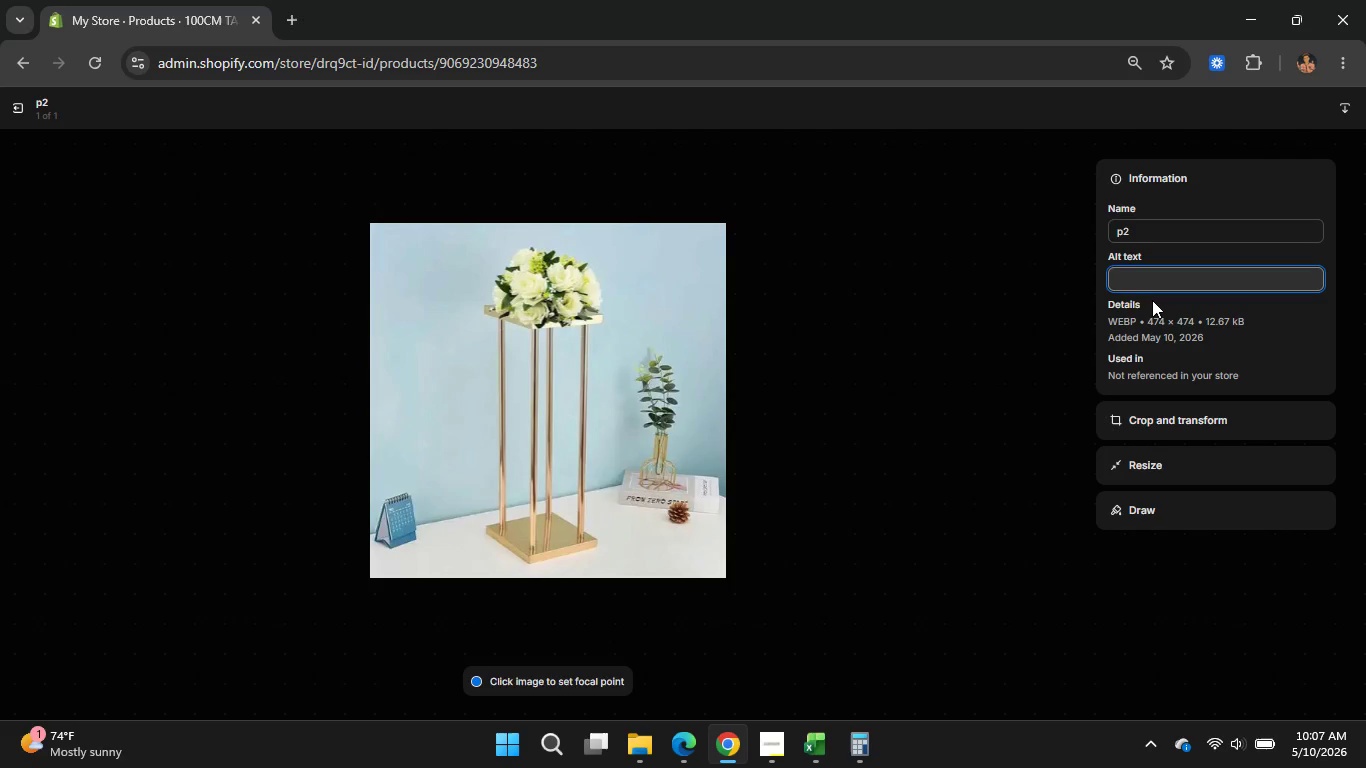 
scroll: coordinate [1152, 300], scroll_direction: none, amount: 0.0
 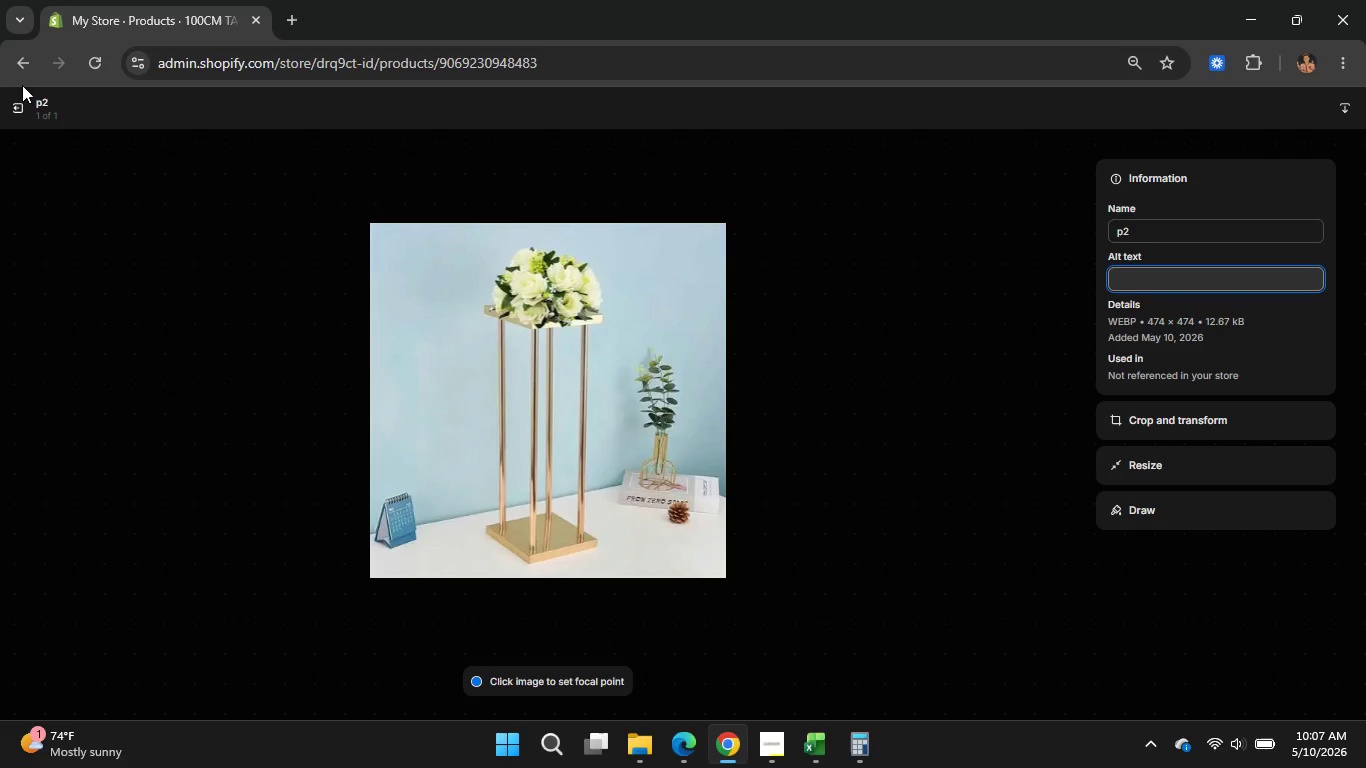 
left_click([7, 115])
 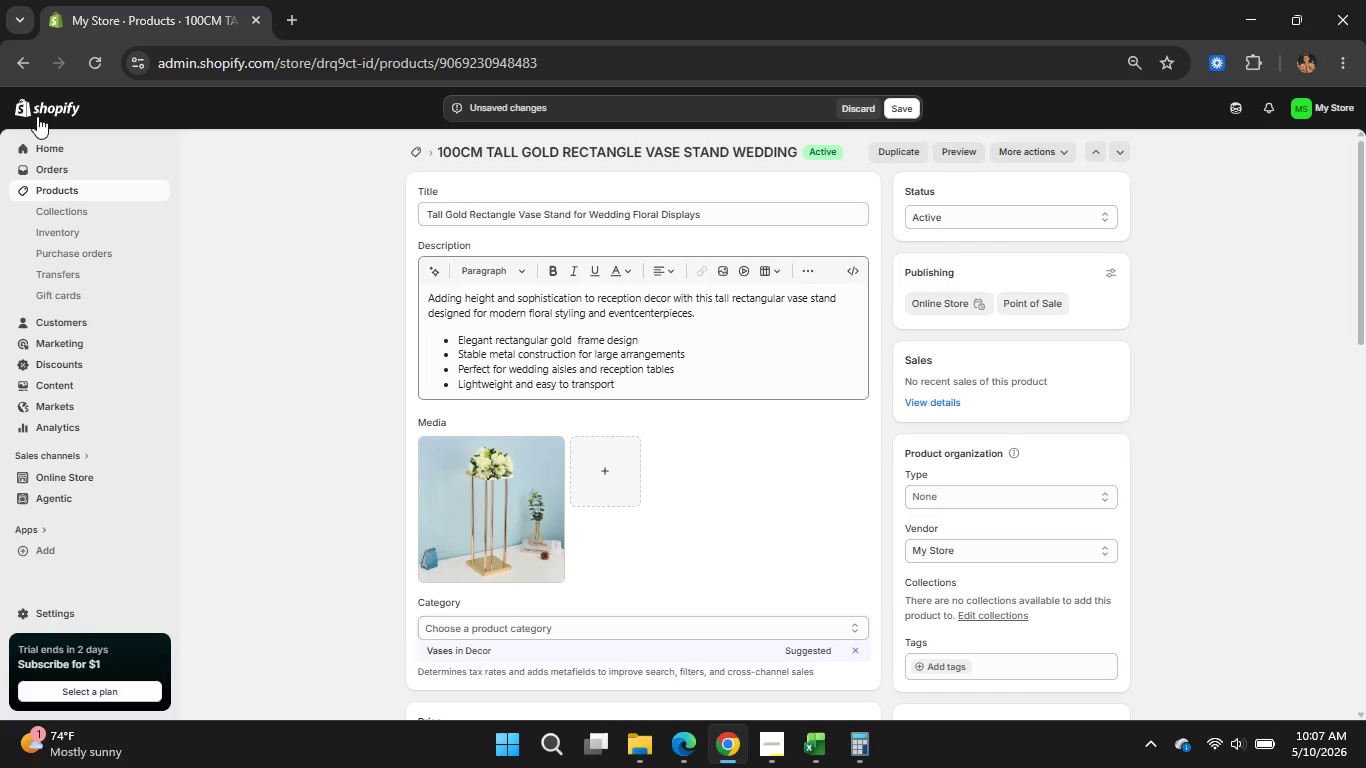 
scroll: coordinate [1066, 425], scroll_direction: down, amount: 2.0
 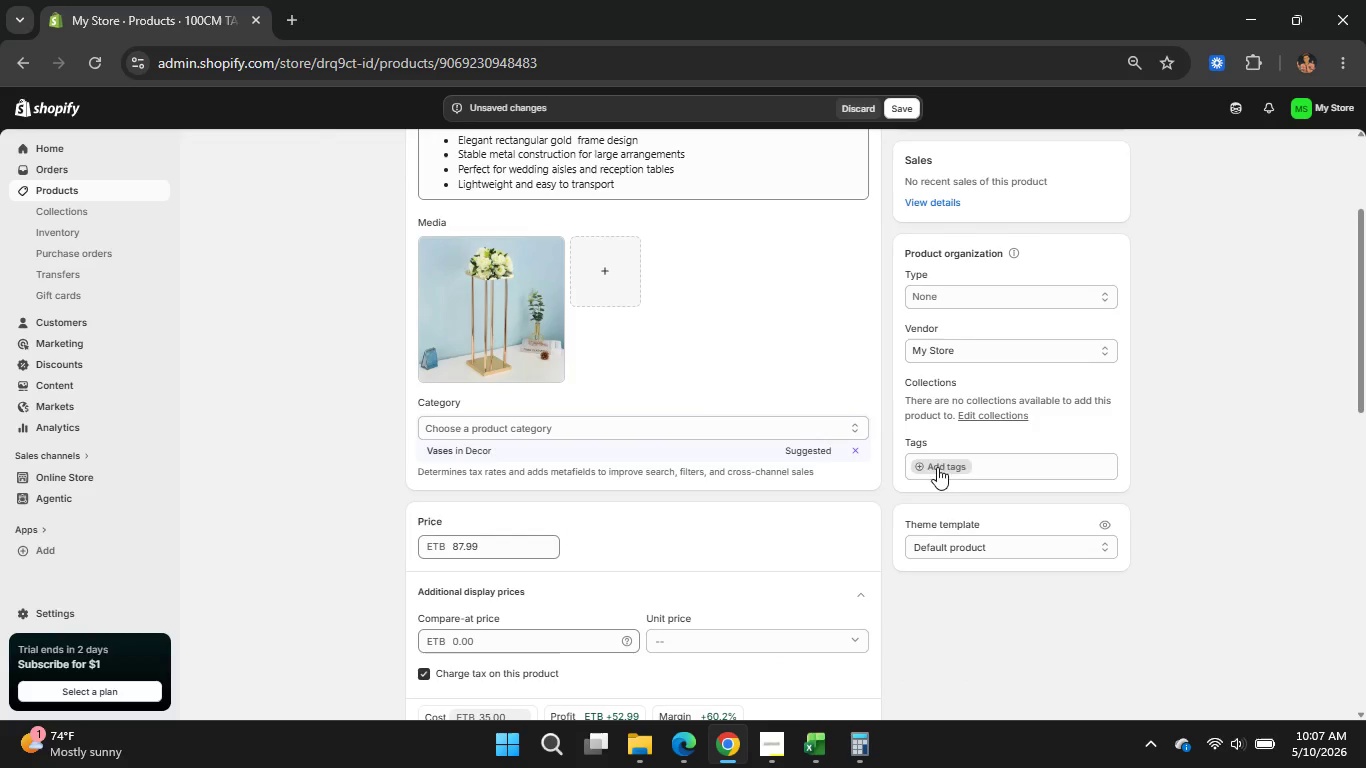 
left_click([937, 467])
 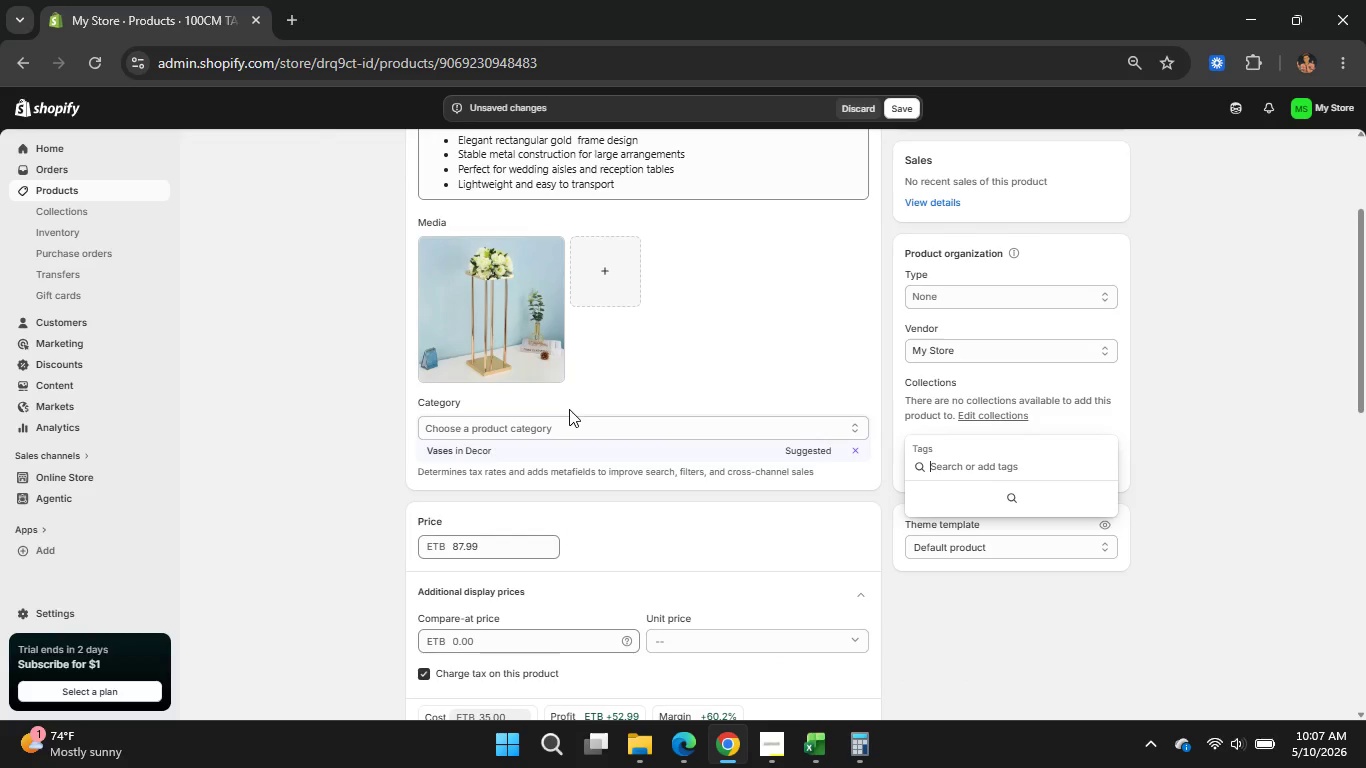 
wait(8.16)
 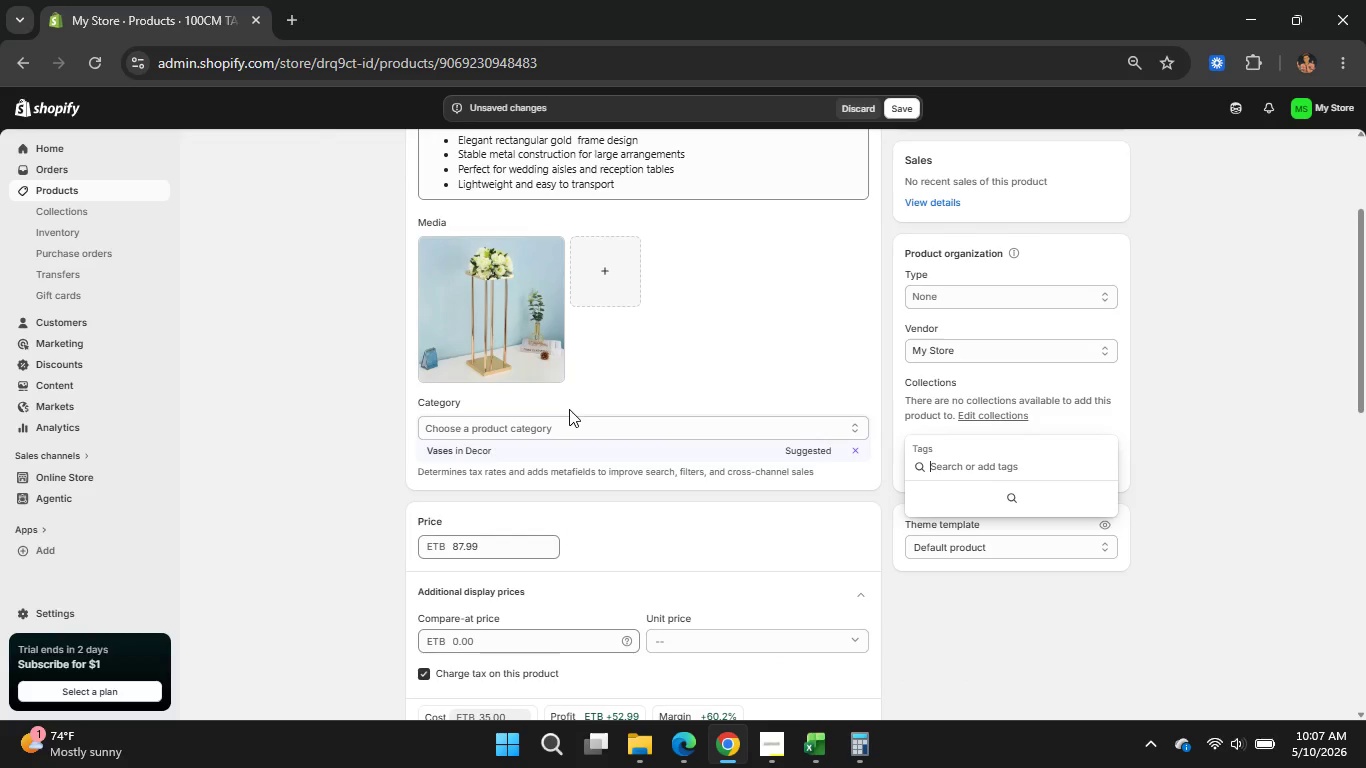 
scroll: coordinate [652, 549], scroll_direction: down, amount: 1.0
 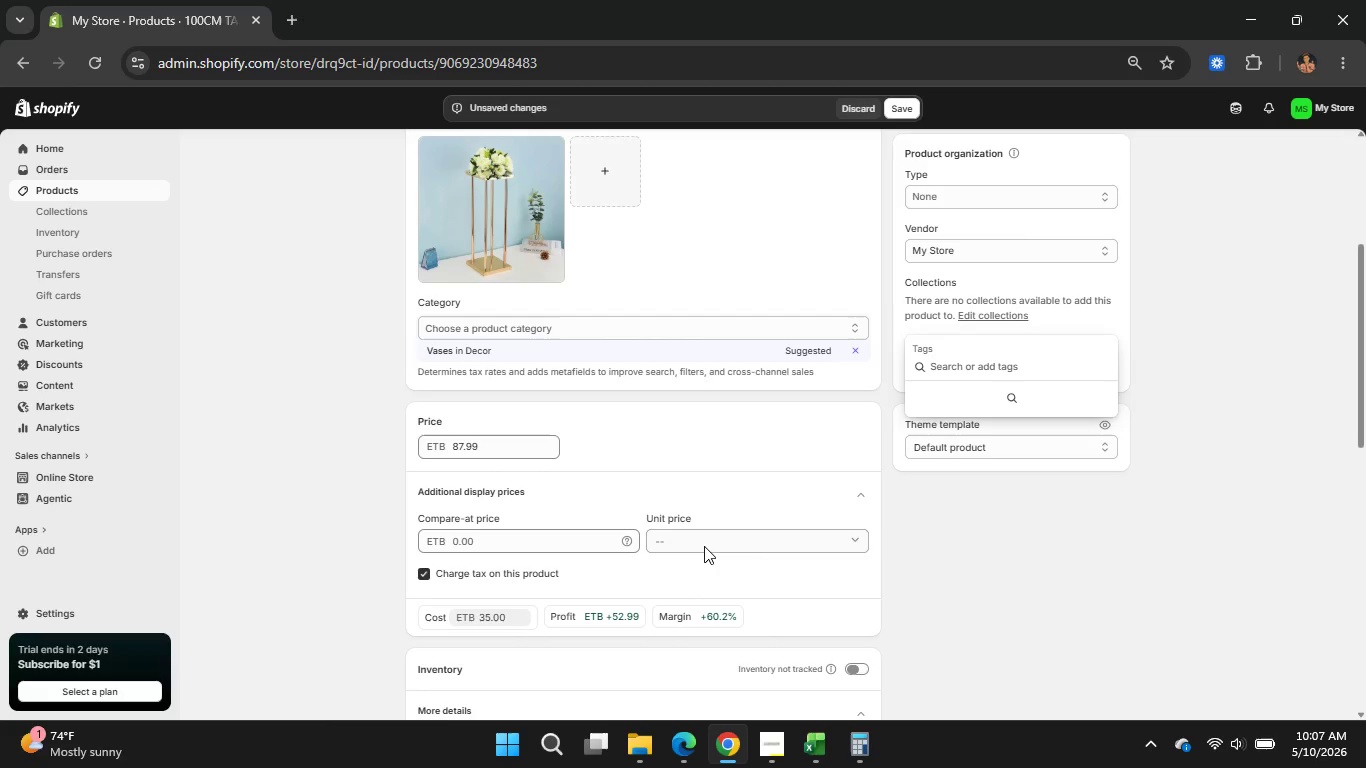 
wait(13.57)
 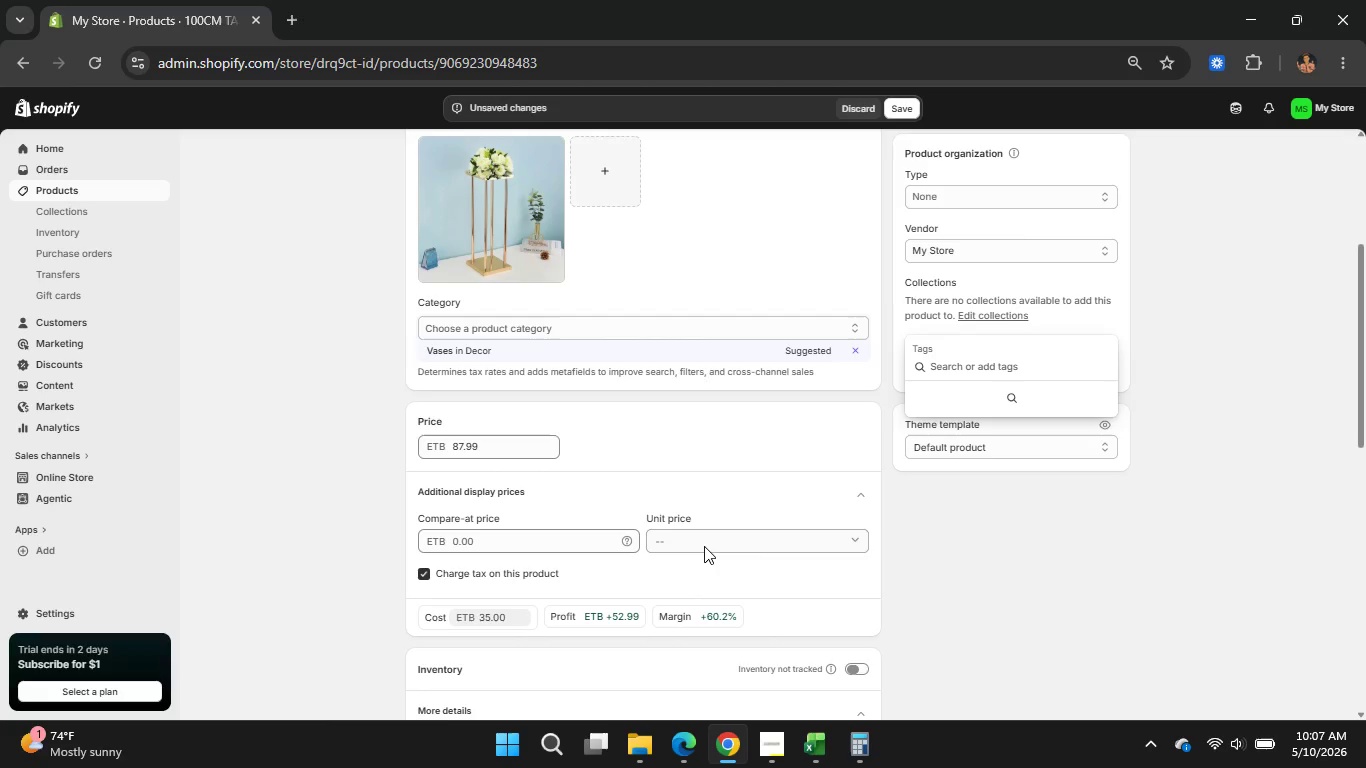 
scroll: coordinate [704, 546], scroll_direction: up, amount: 3.0
 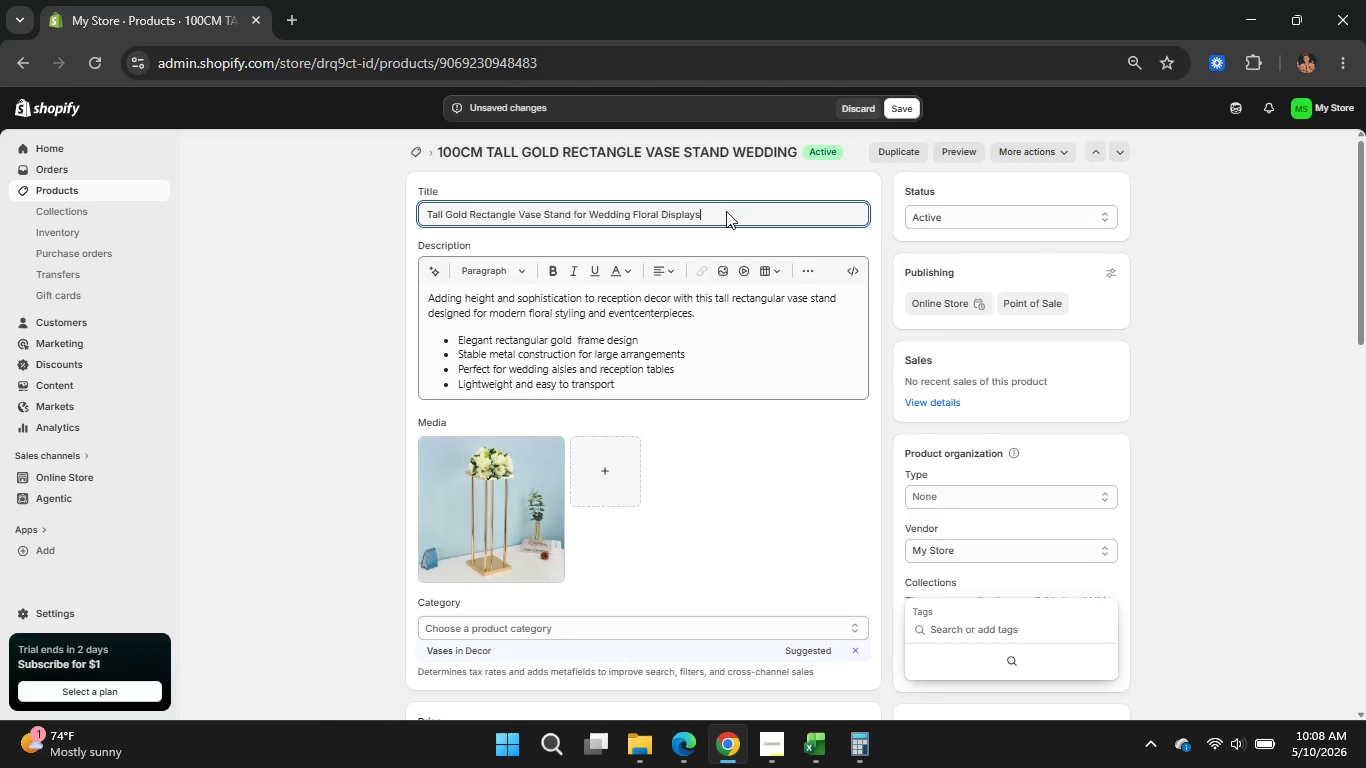 
left_click([726, 211])
 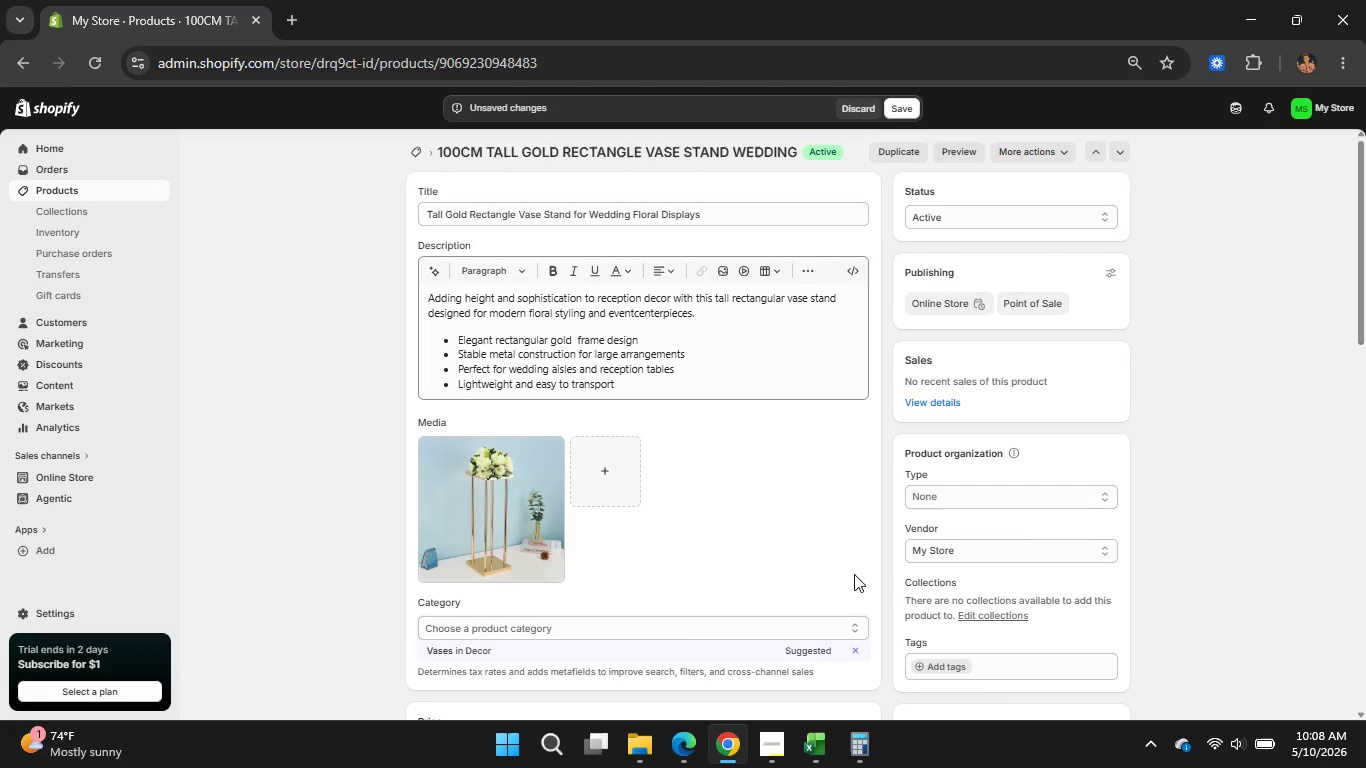 
wait(11.75)
 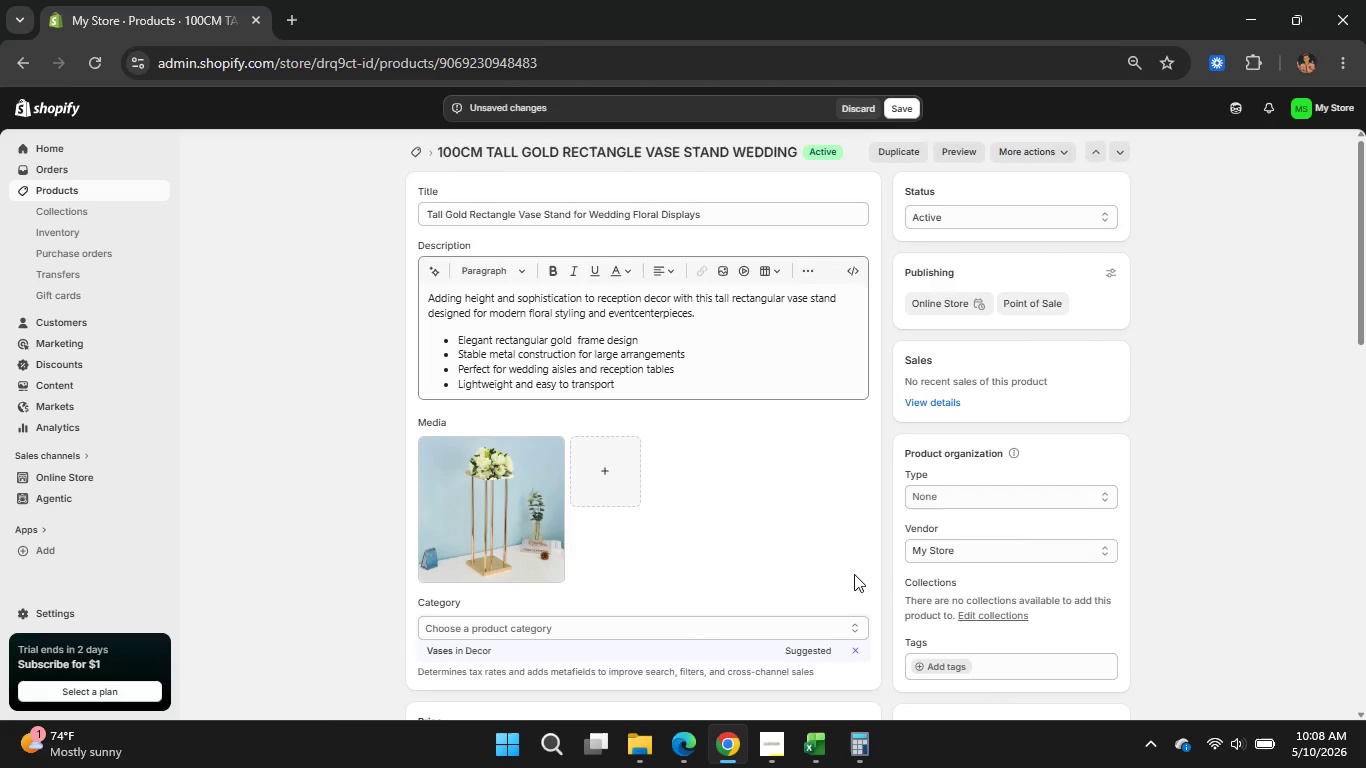 
scroll: coordinate [458, 406], scroll_direction: down, amount: 8.0
 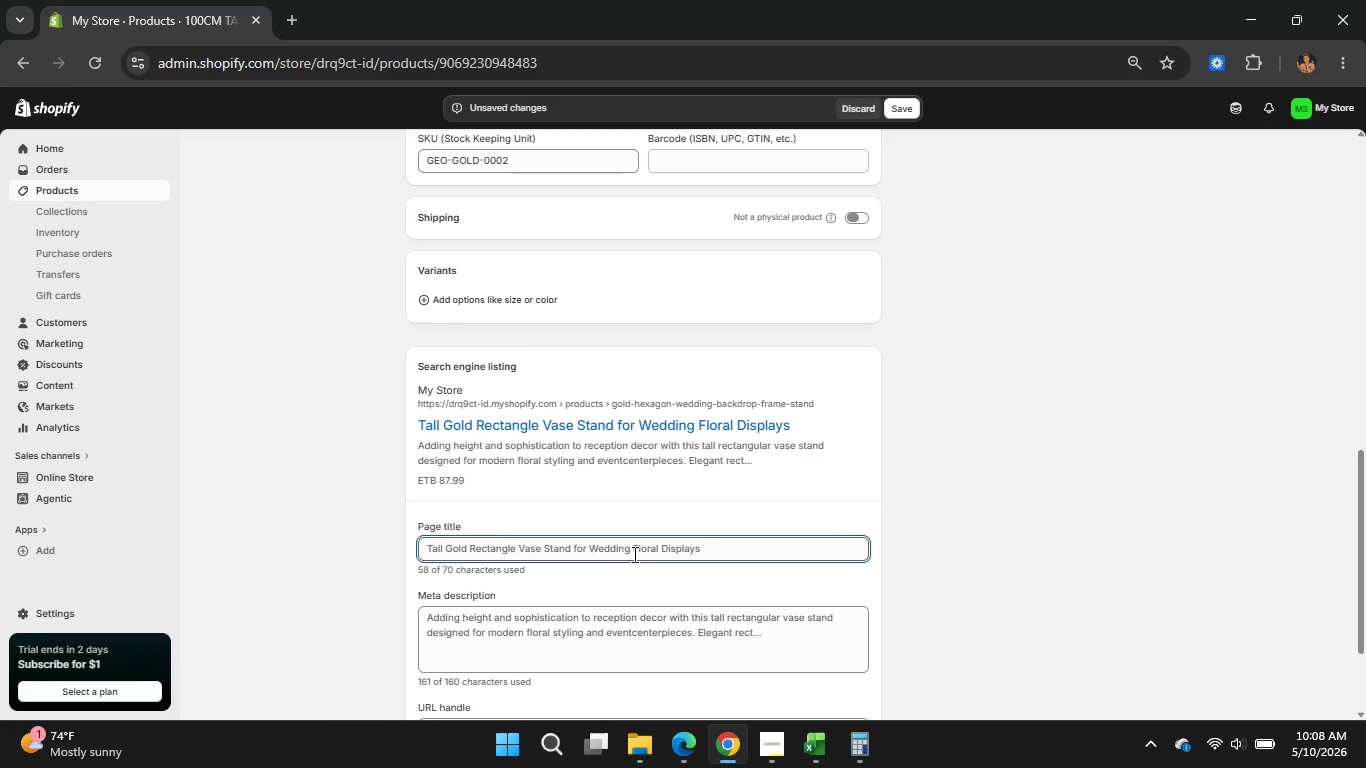 
left_click([633, 554])
 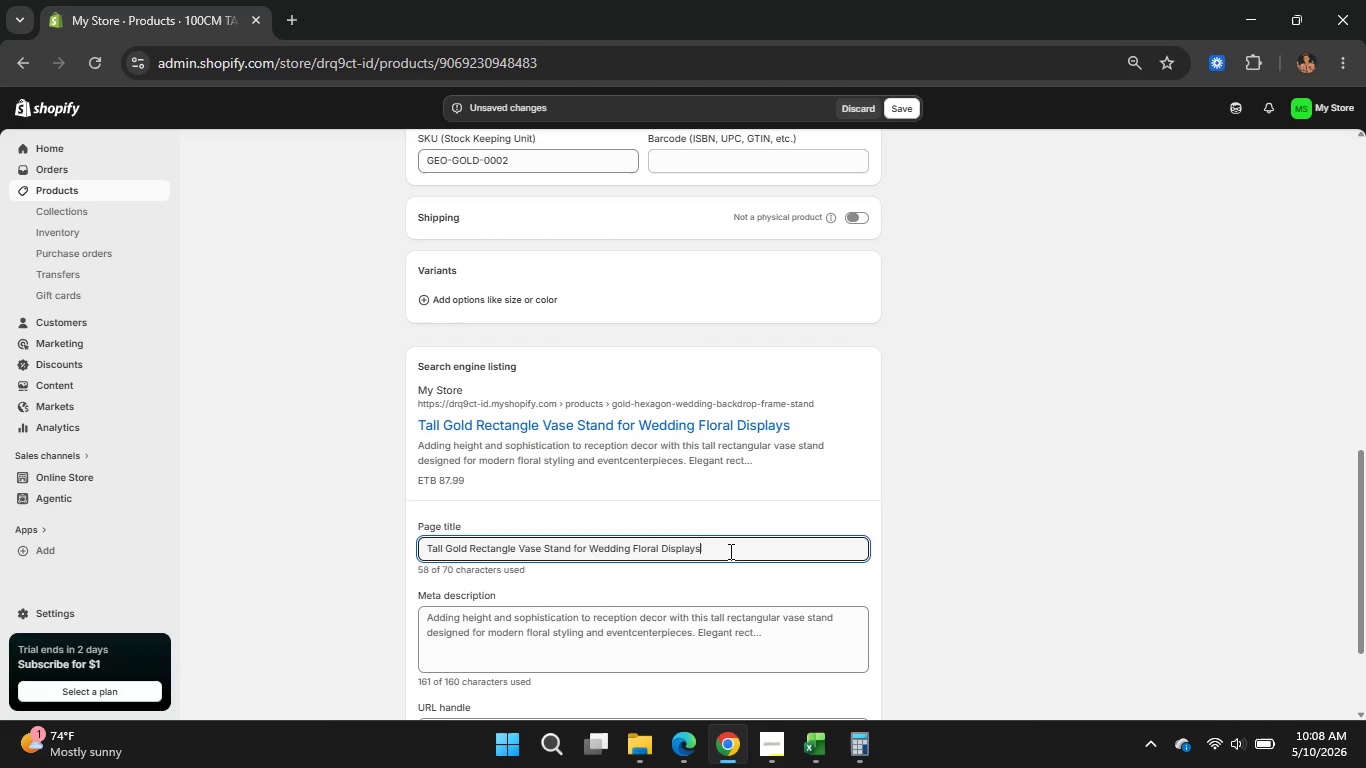 
left_click([729, 551])
 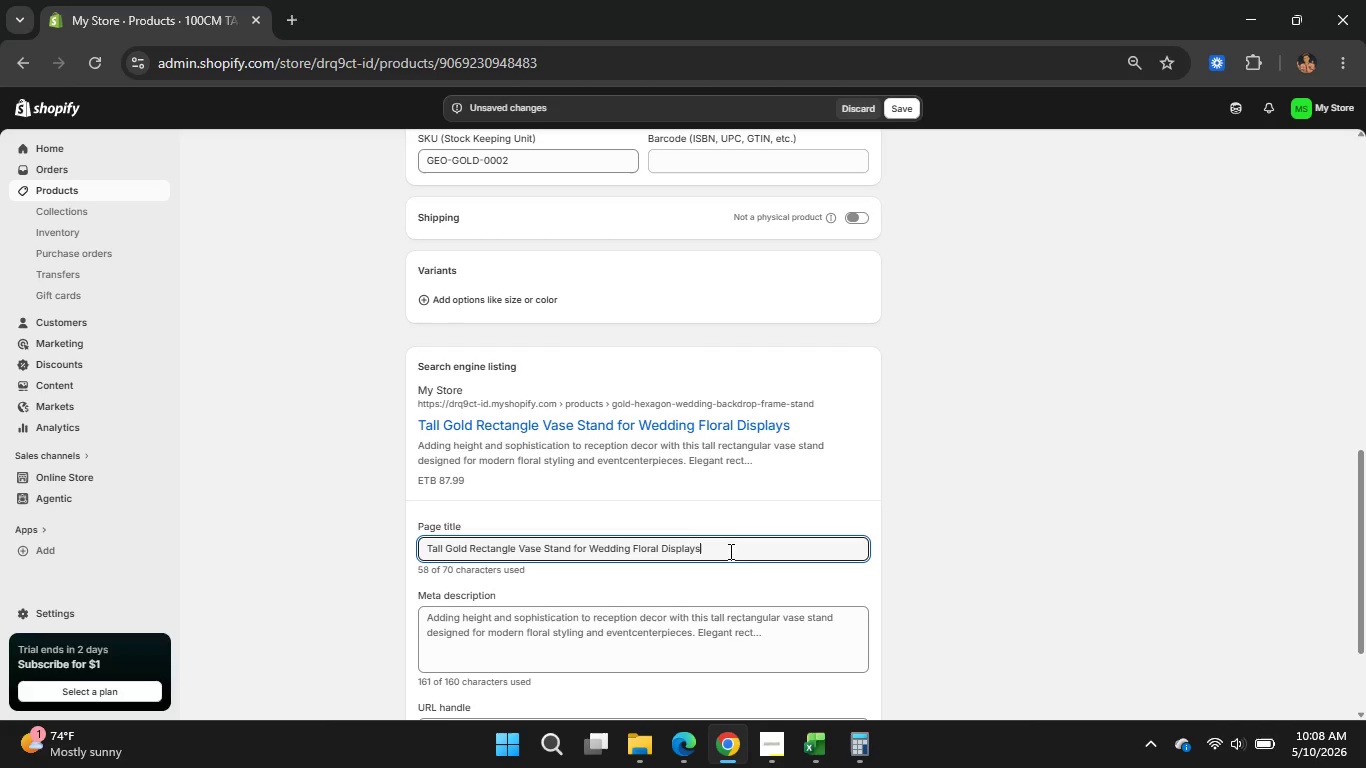 
left_click_drag(start_coordinate=[729, 551], to_coordinate=[417, 537])
 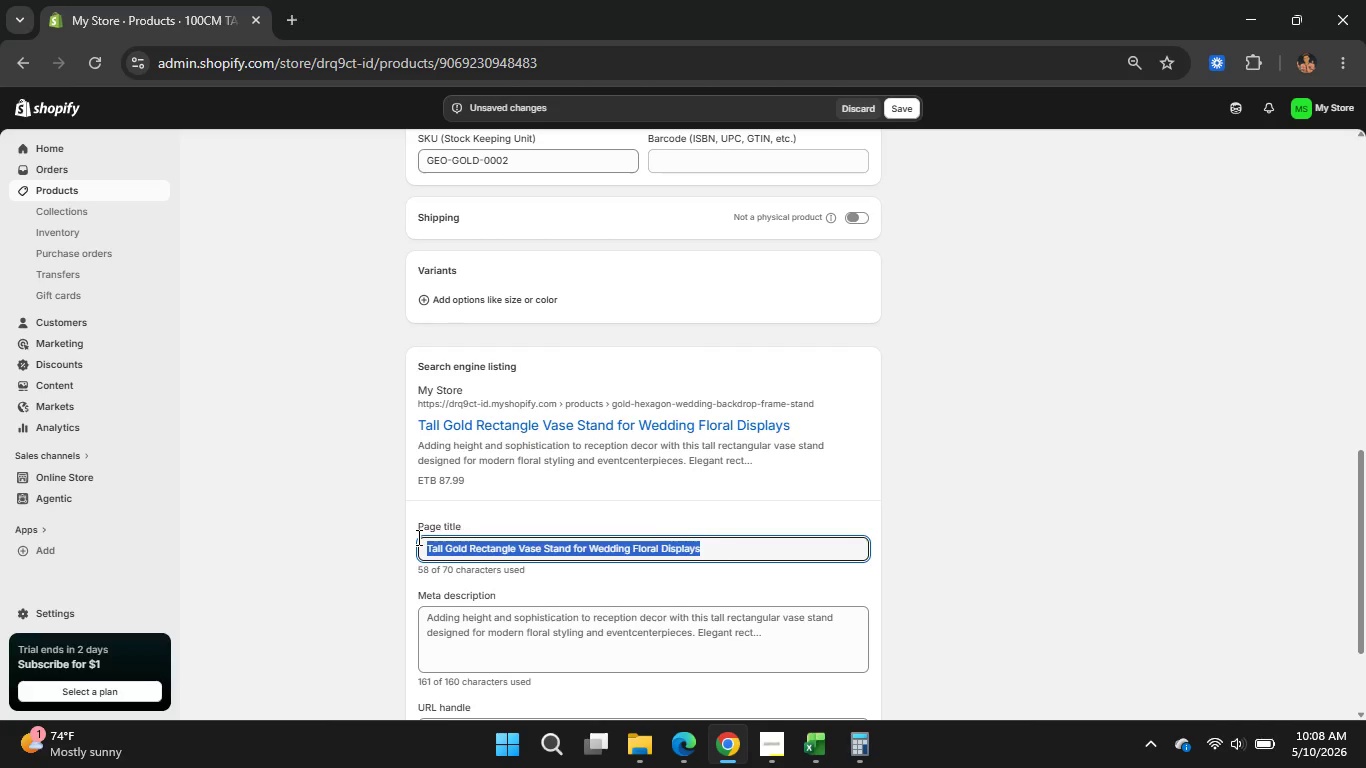 
type(Gold Rectangle )
 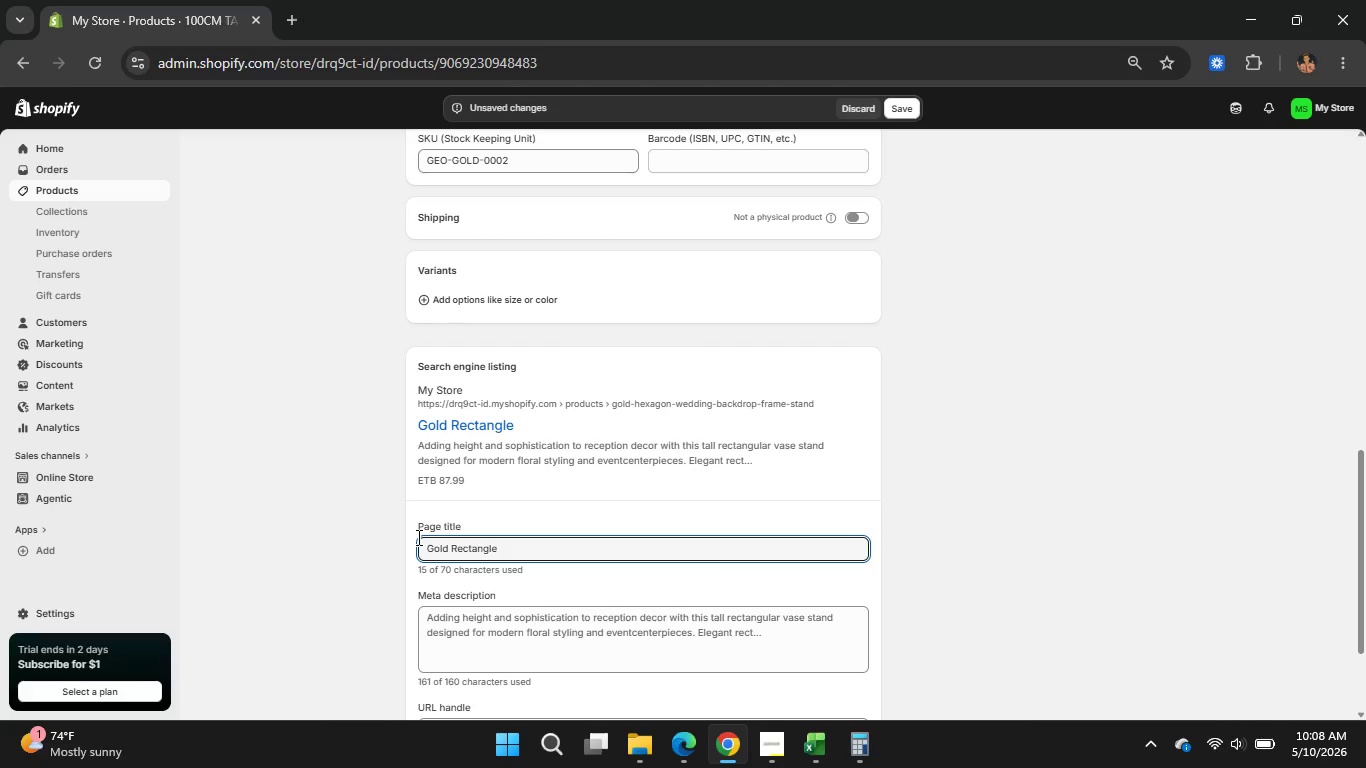 
wait(9.67)
 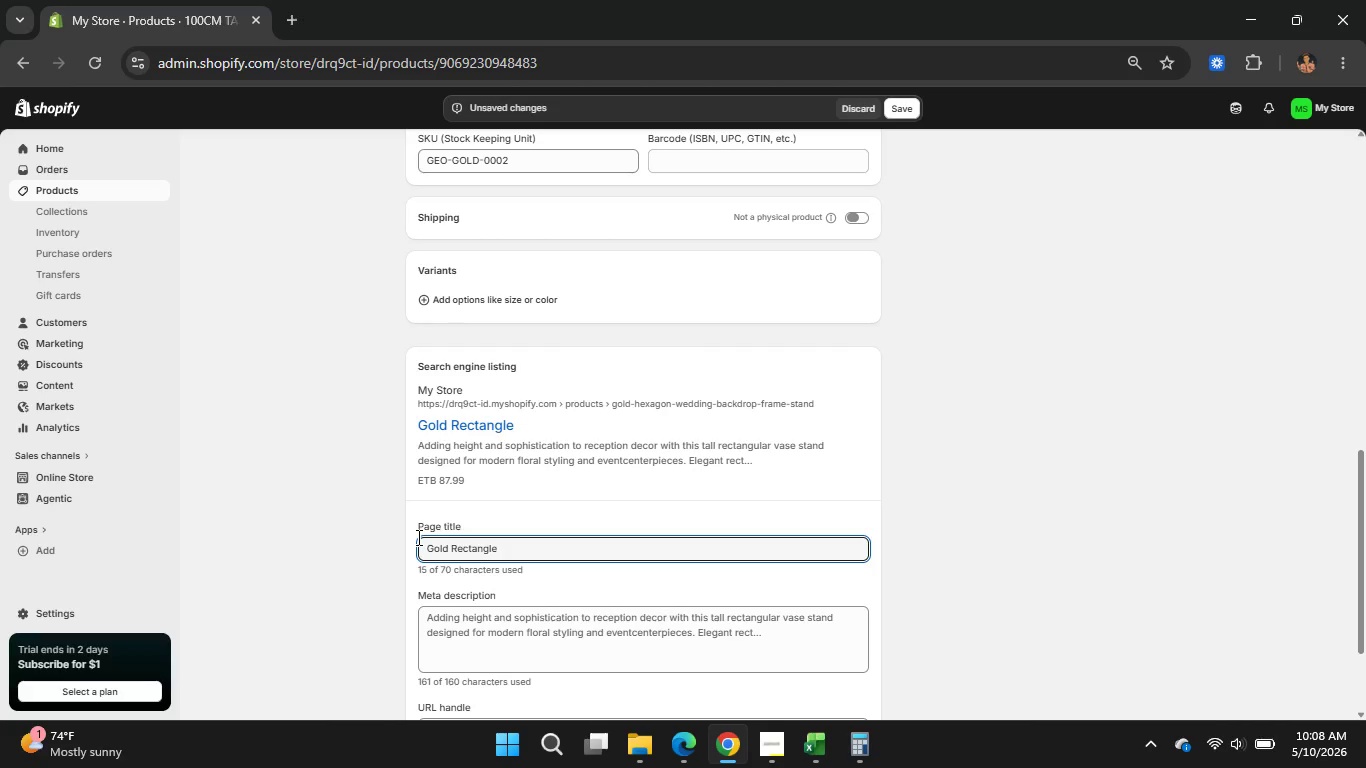 
type(Vase Stand for )
 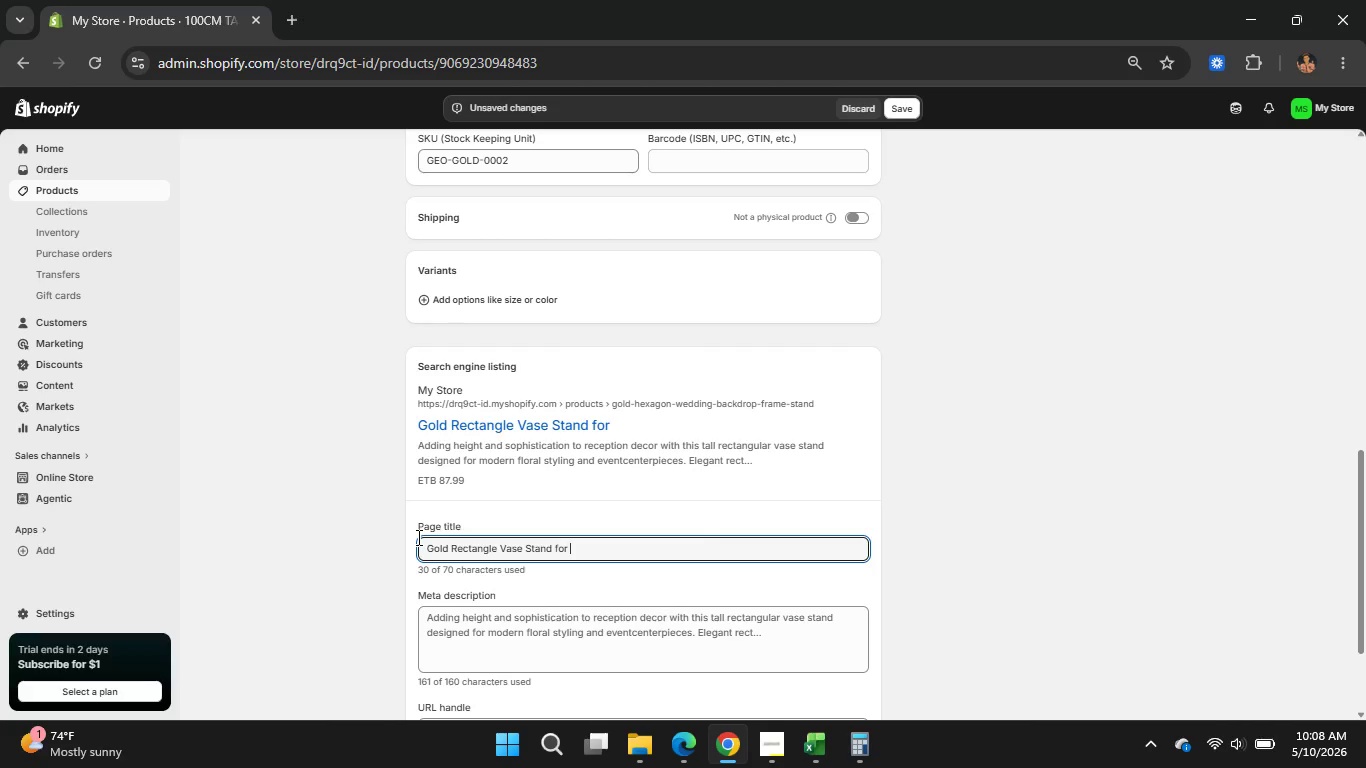 
hold_key(key=ShiftLeft, duration=1.02)
 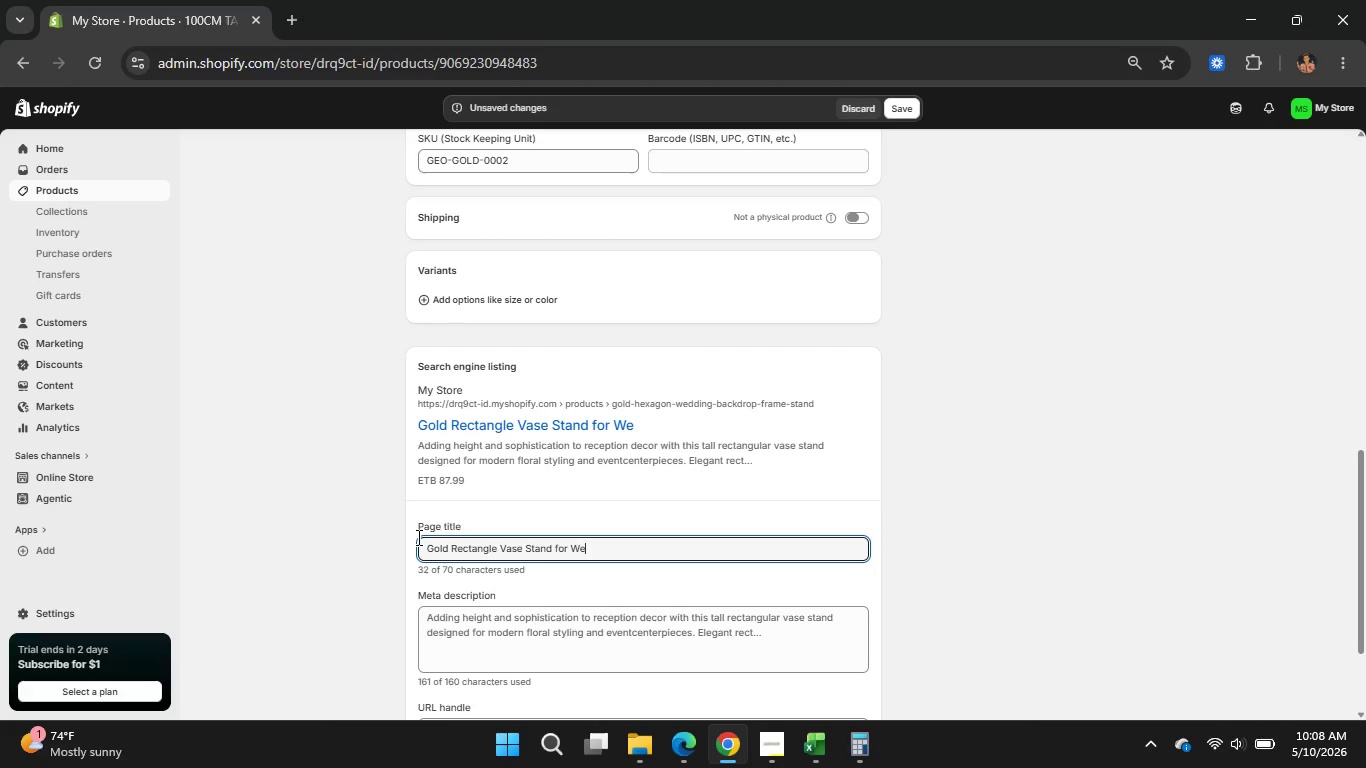 
hold_key(key=W, duration=0.33)
 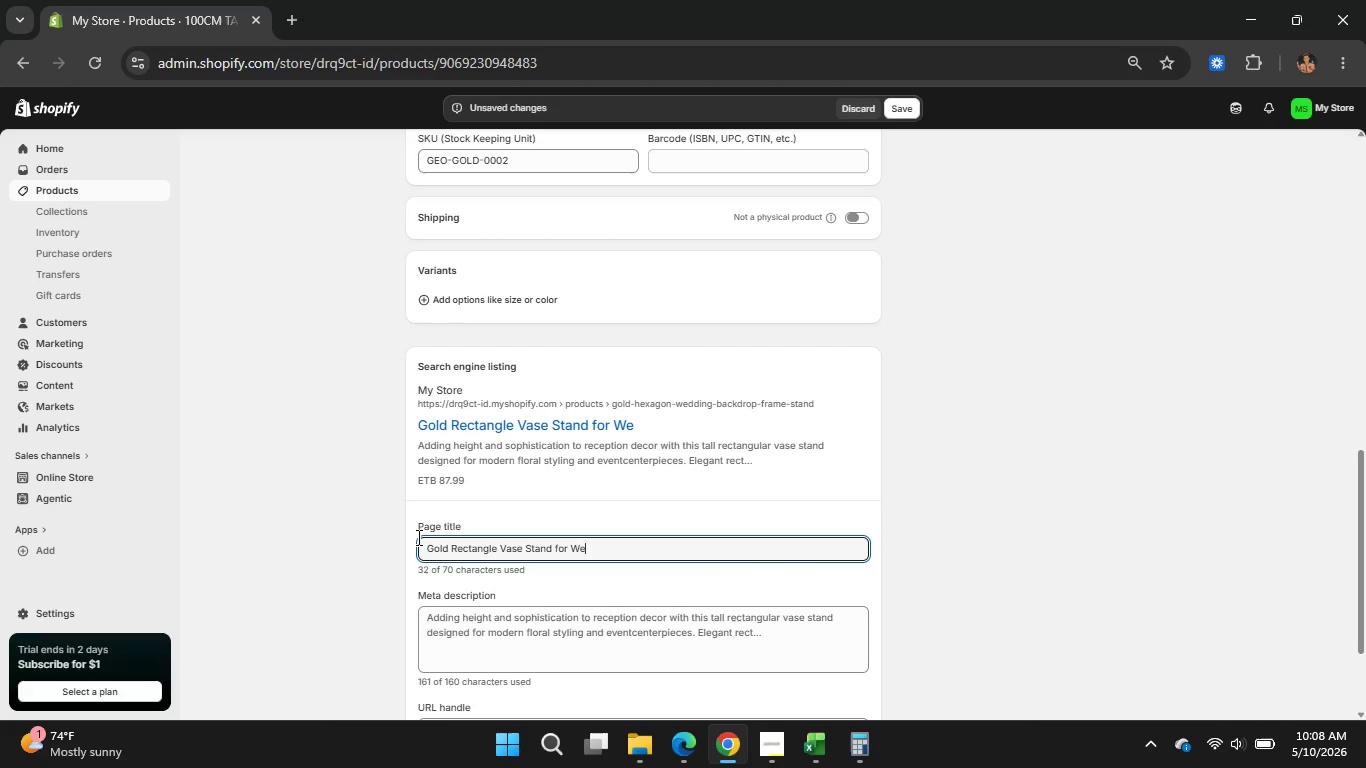 
type(edding Centerpieces)
 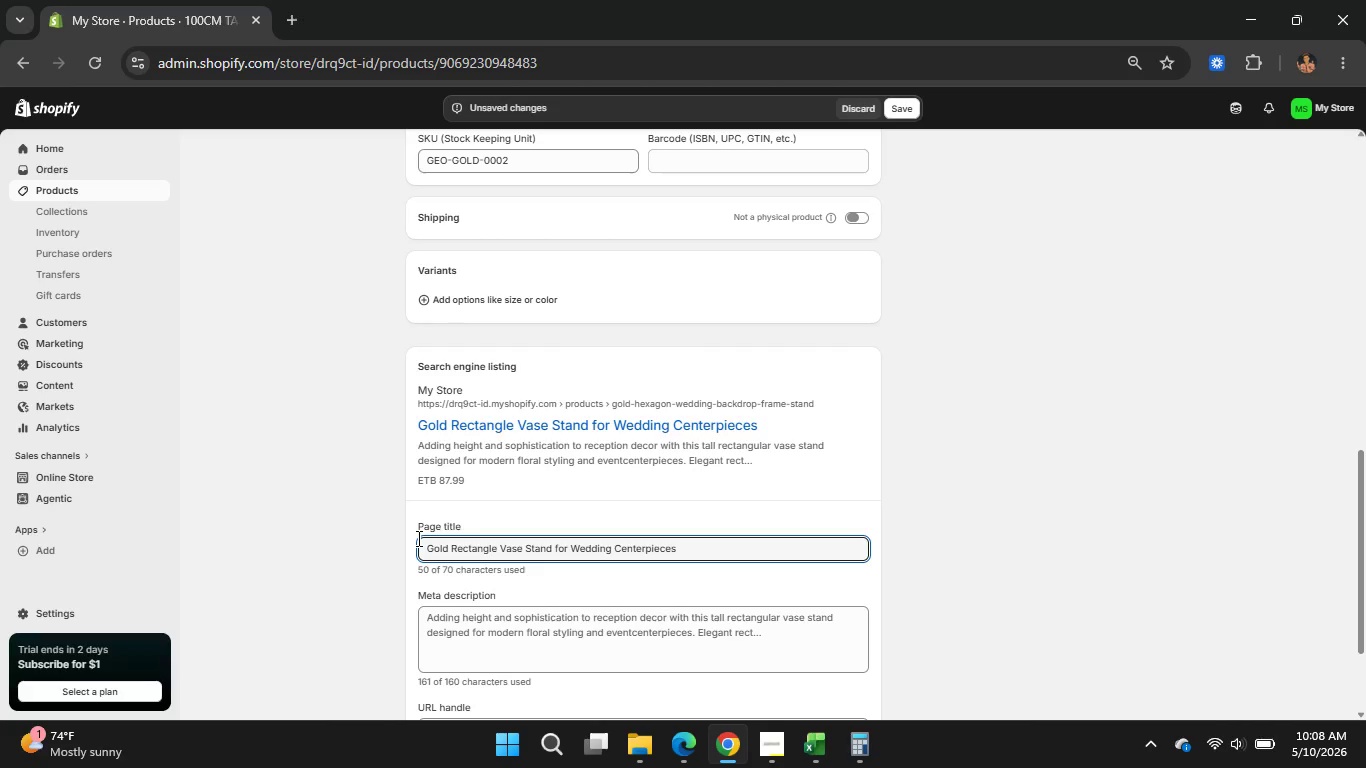 
wait(8.06)
 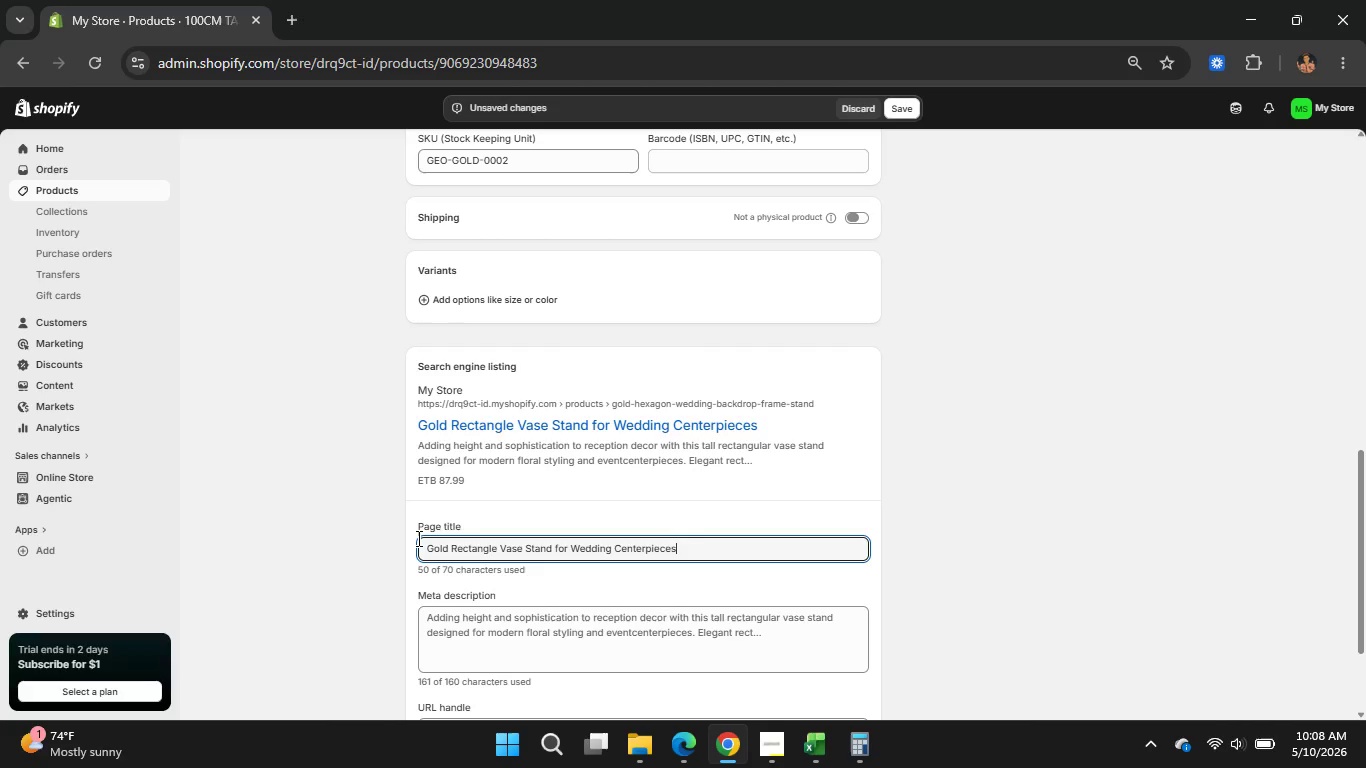 
left_click([633, 639])
 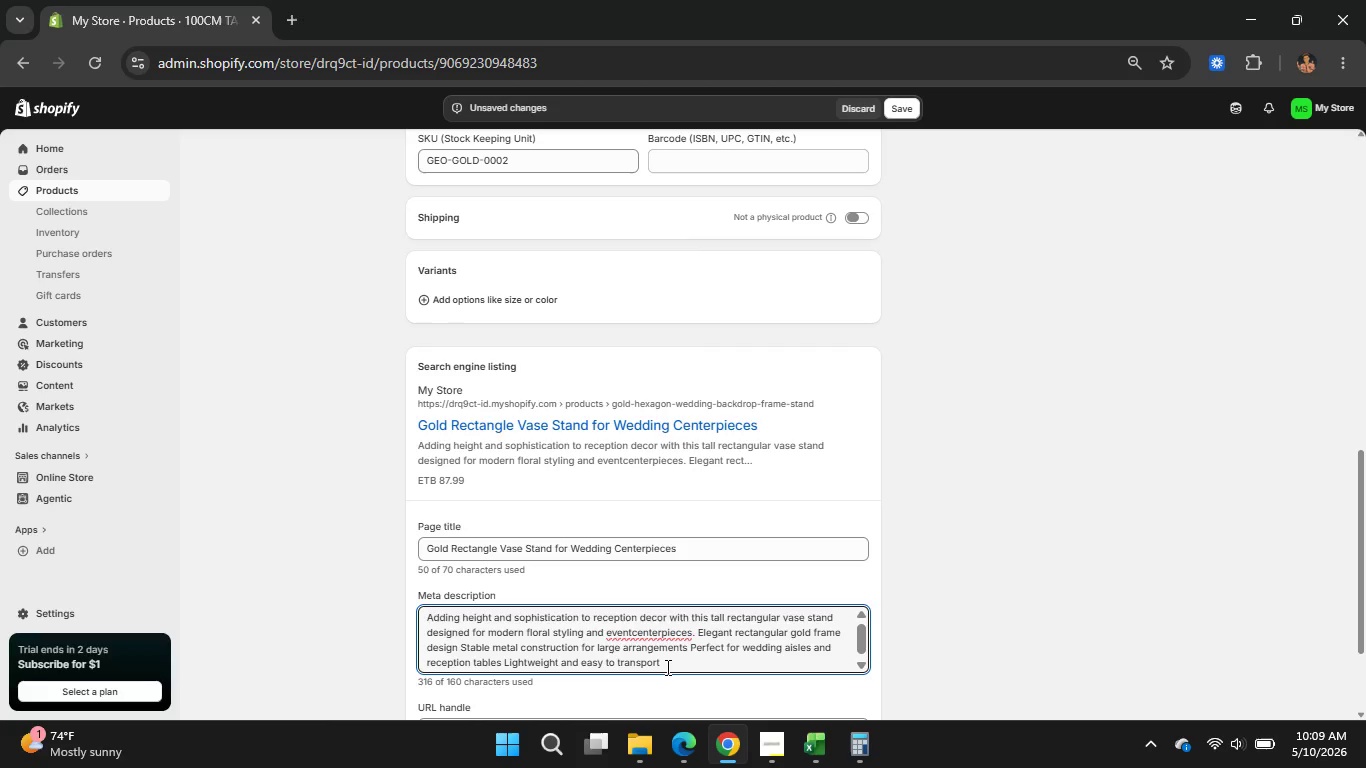 
left_click_drag(start_coordinate=[666, 667], to_coordinate=[423, 616])
 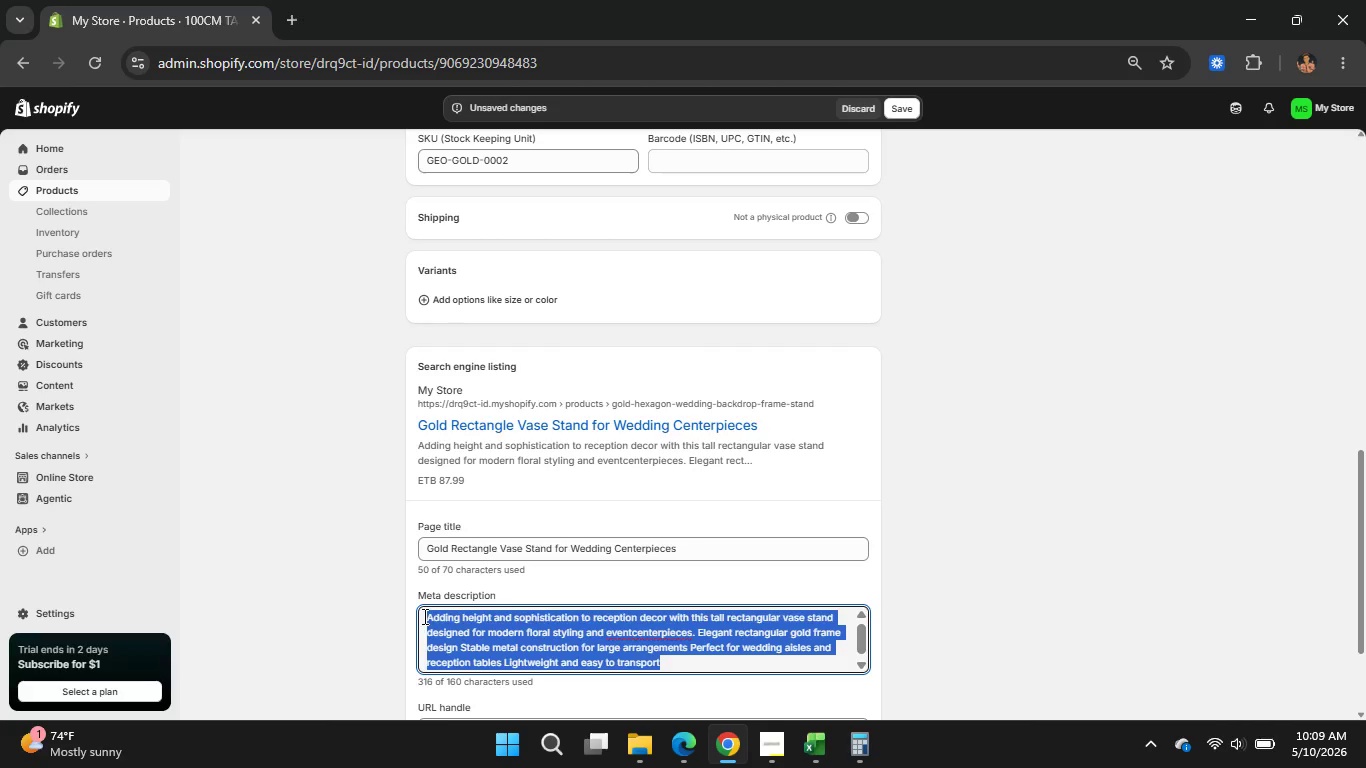 
key(Backspace)
 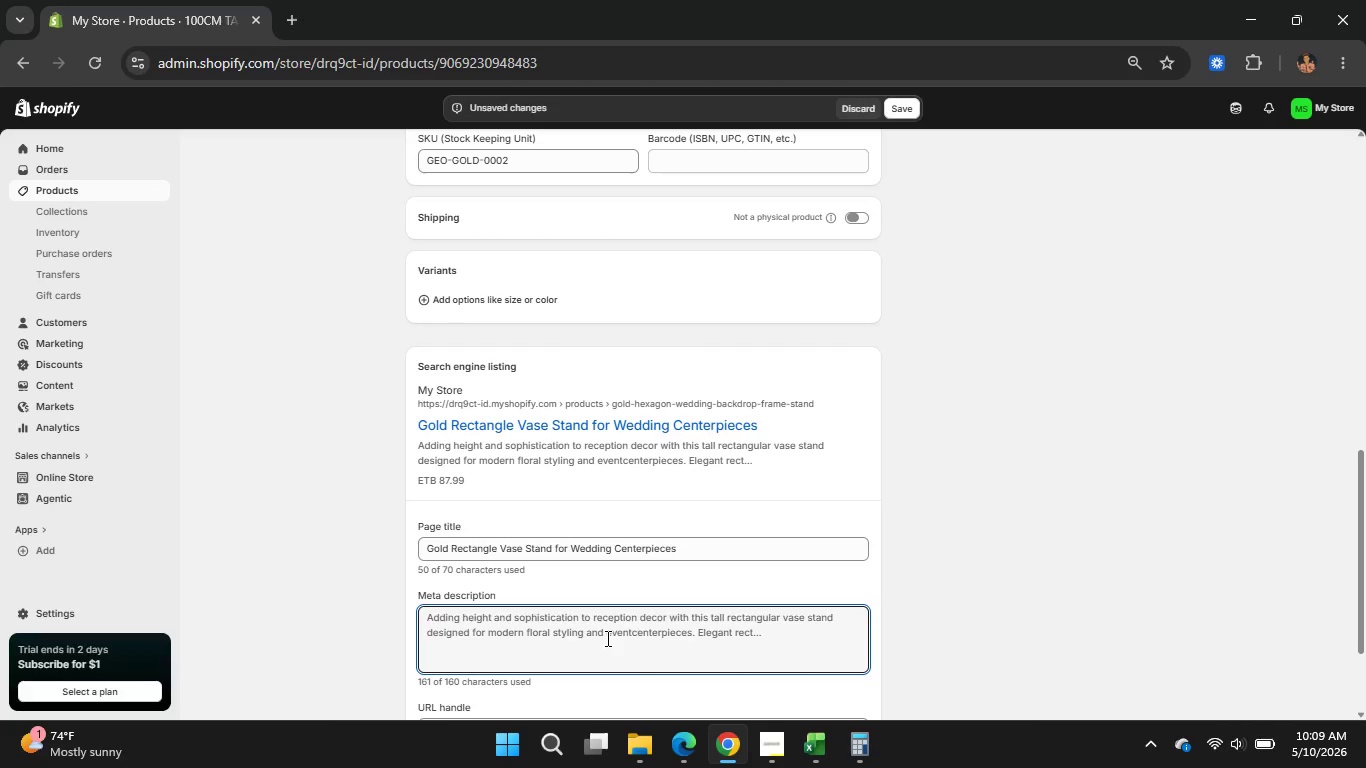 
wait(7.94)
 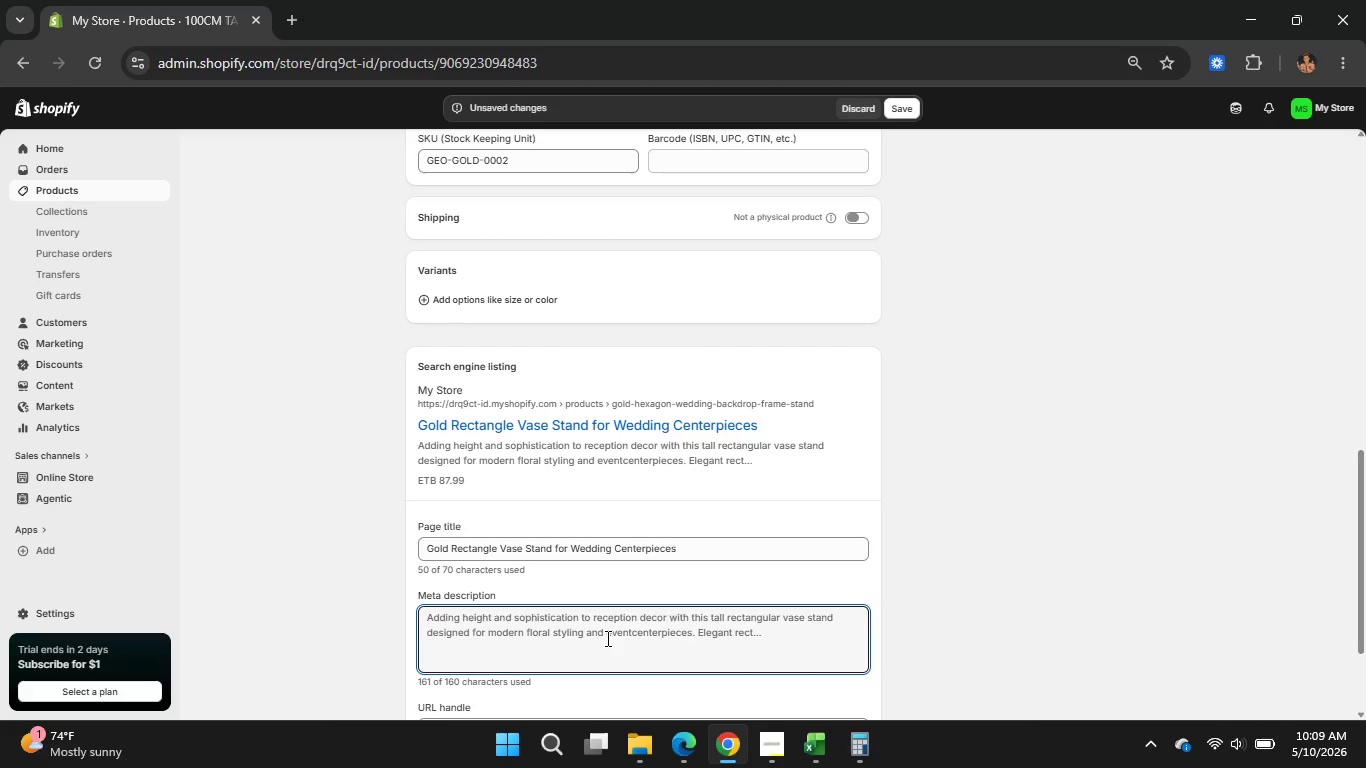 
type(Modern )
 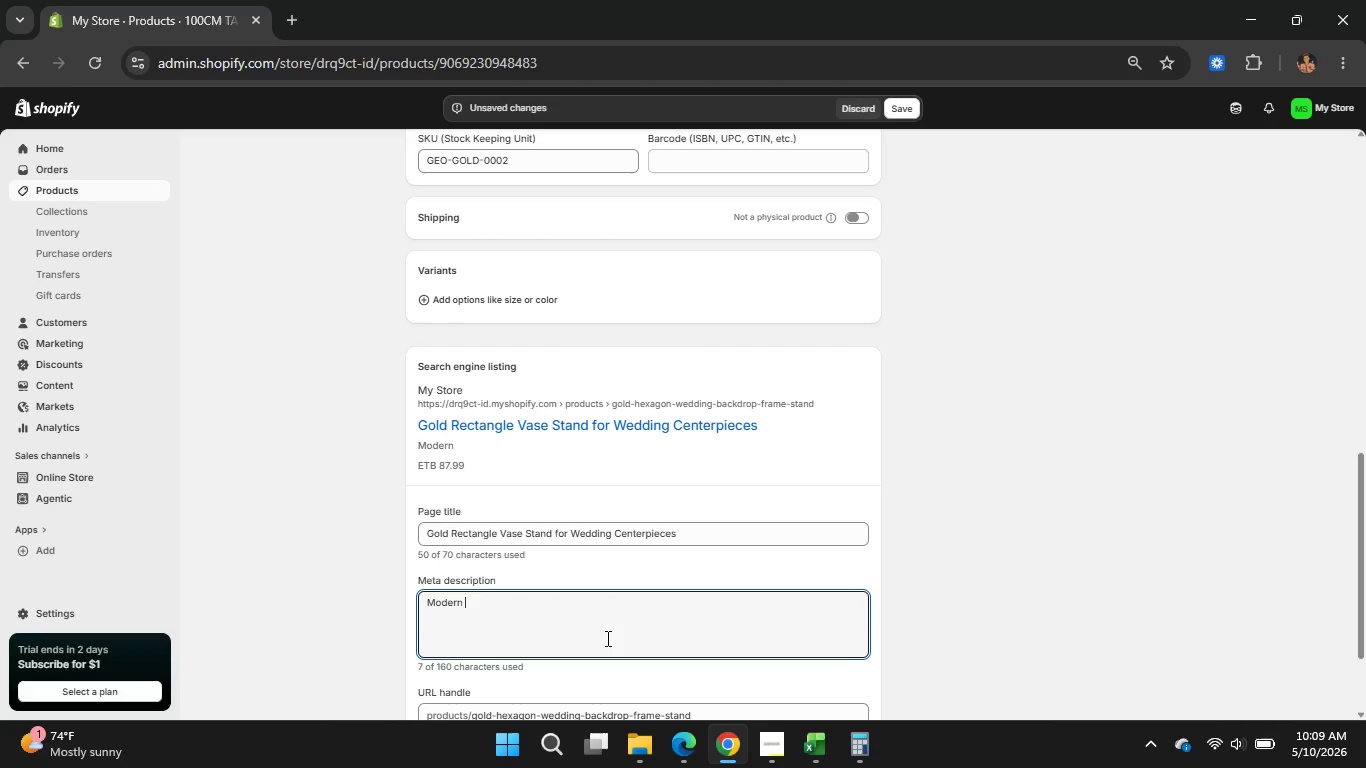 
wait(5.67)
 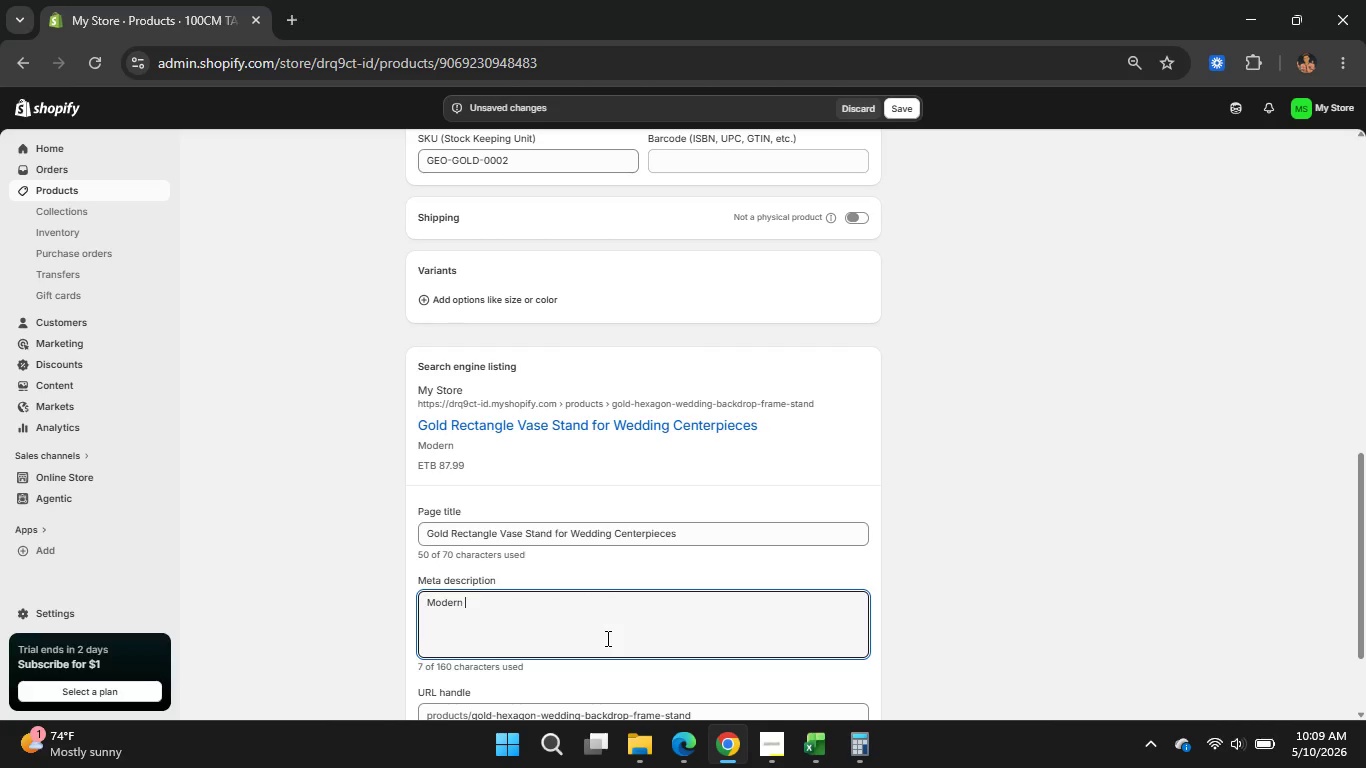 
type(gold rectangle )
 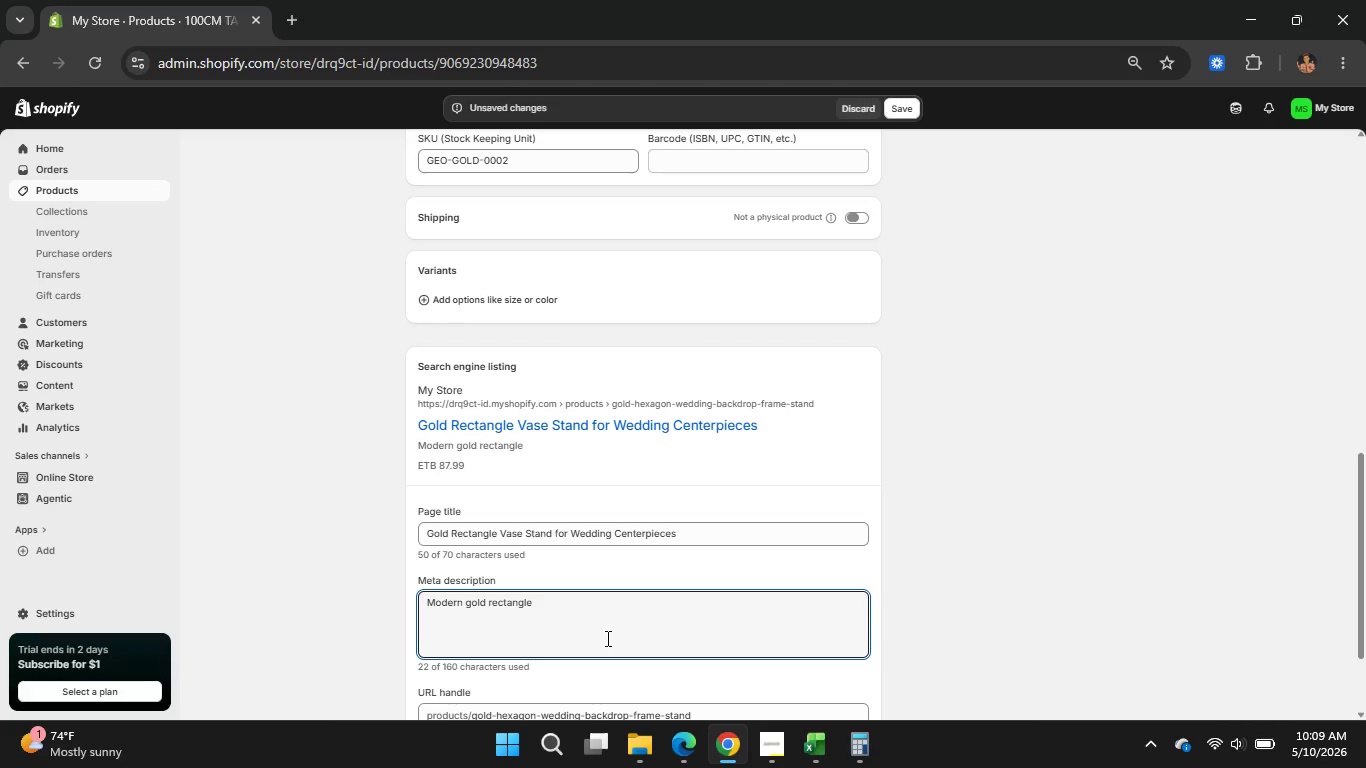 
type(vase stand designed )
 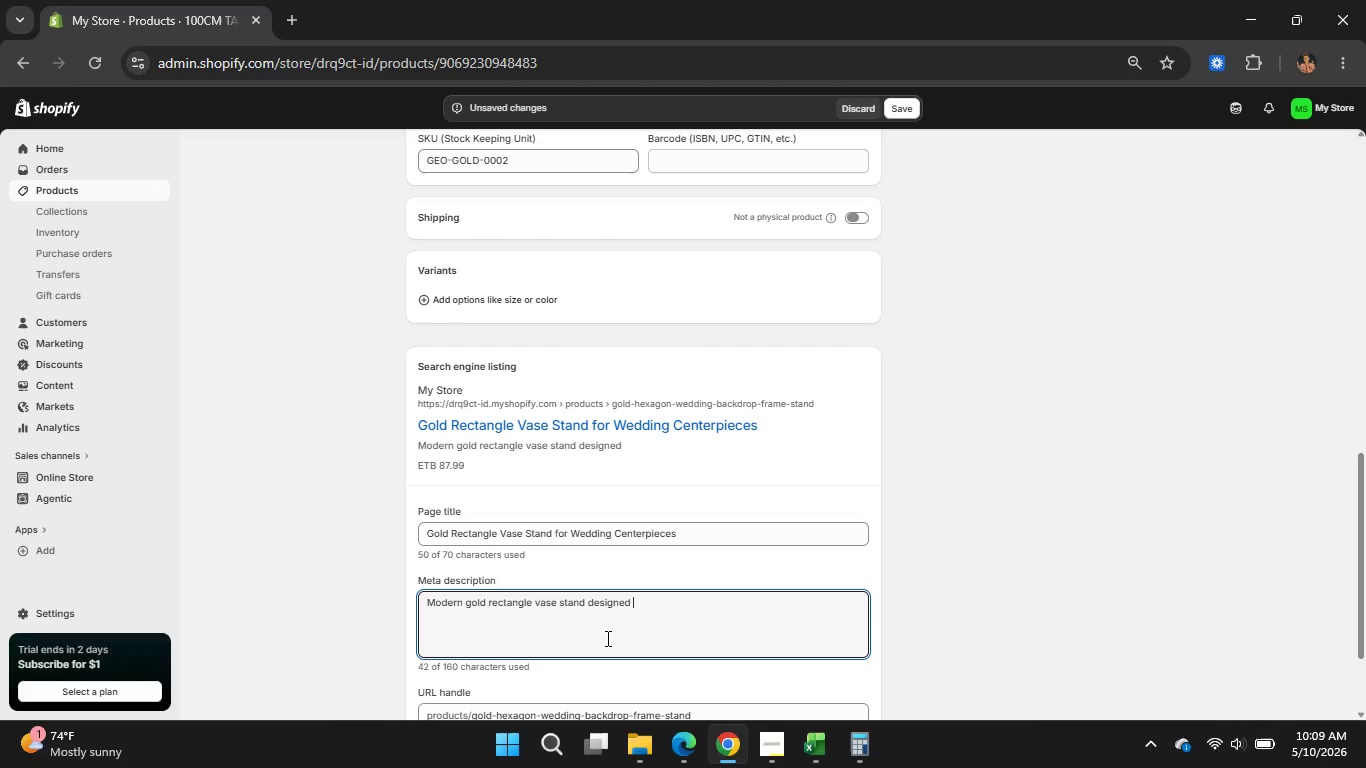 
type(for wedding floral )
 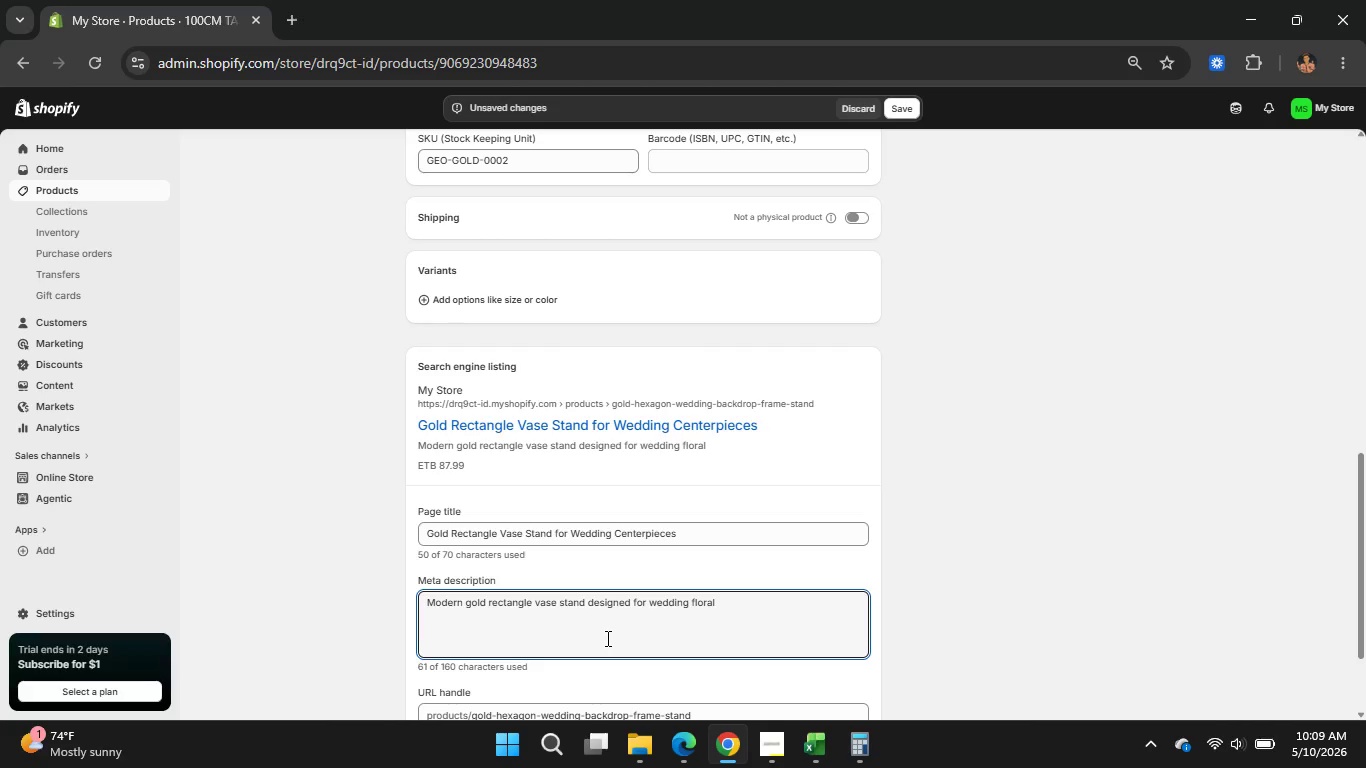 
type(displays, receptiom)
key(Backspace)
type(ns )
 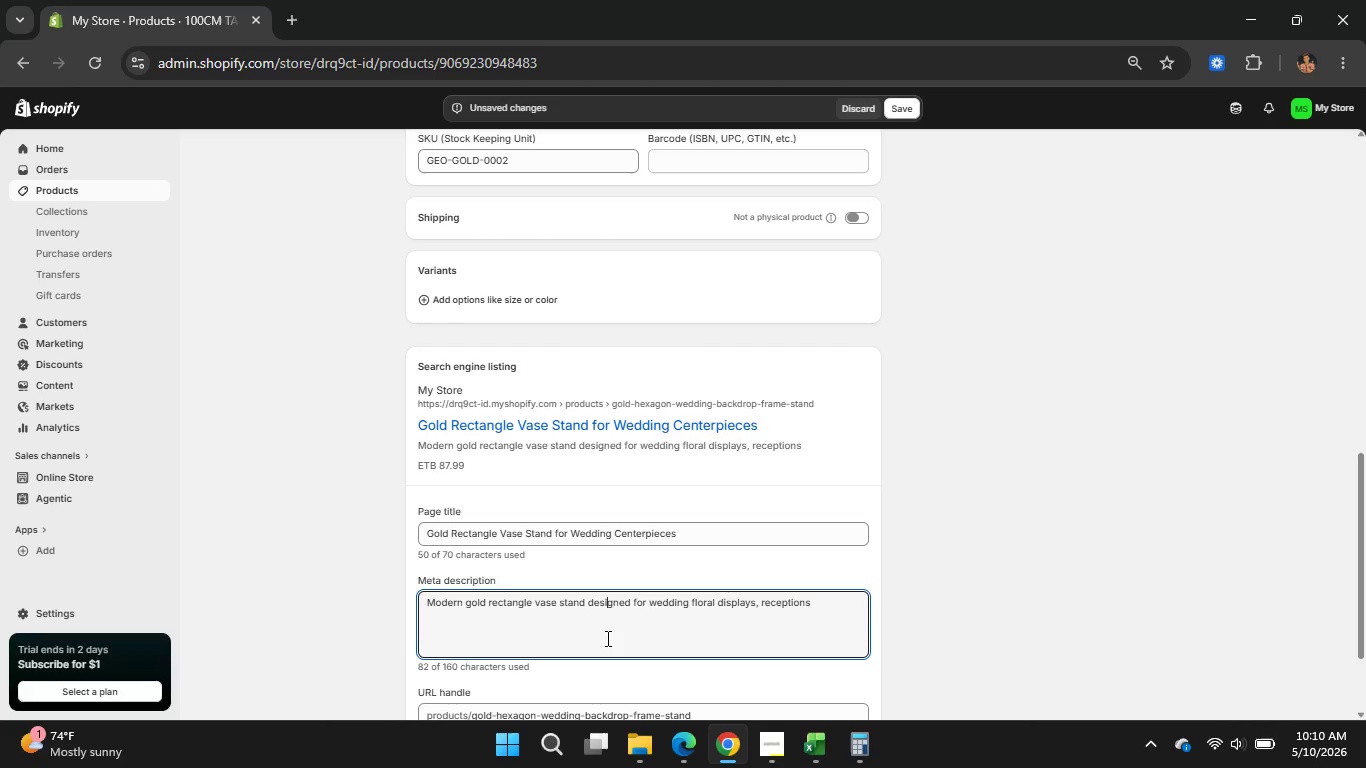 
left_click([606, 638])
 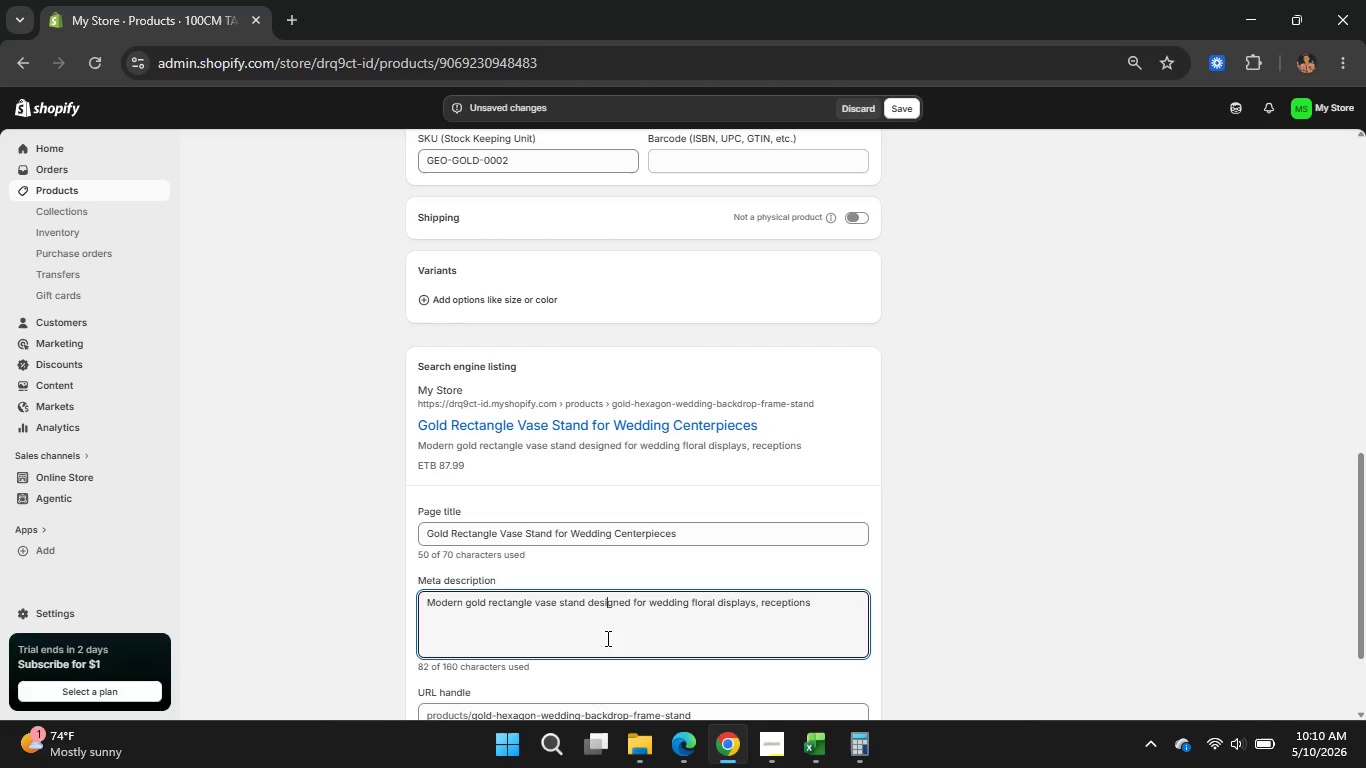 
key(Equal)
 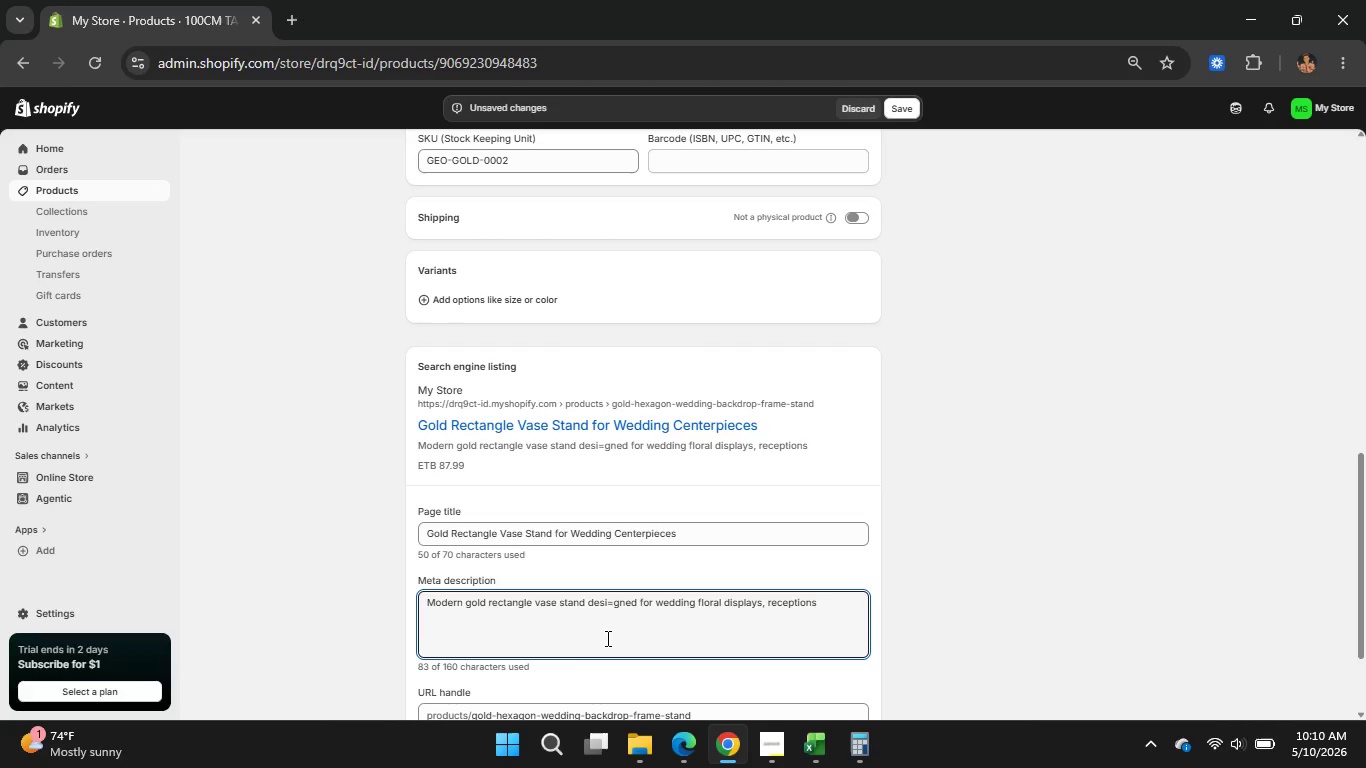 
key(Control+Z)
 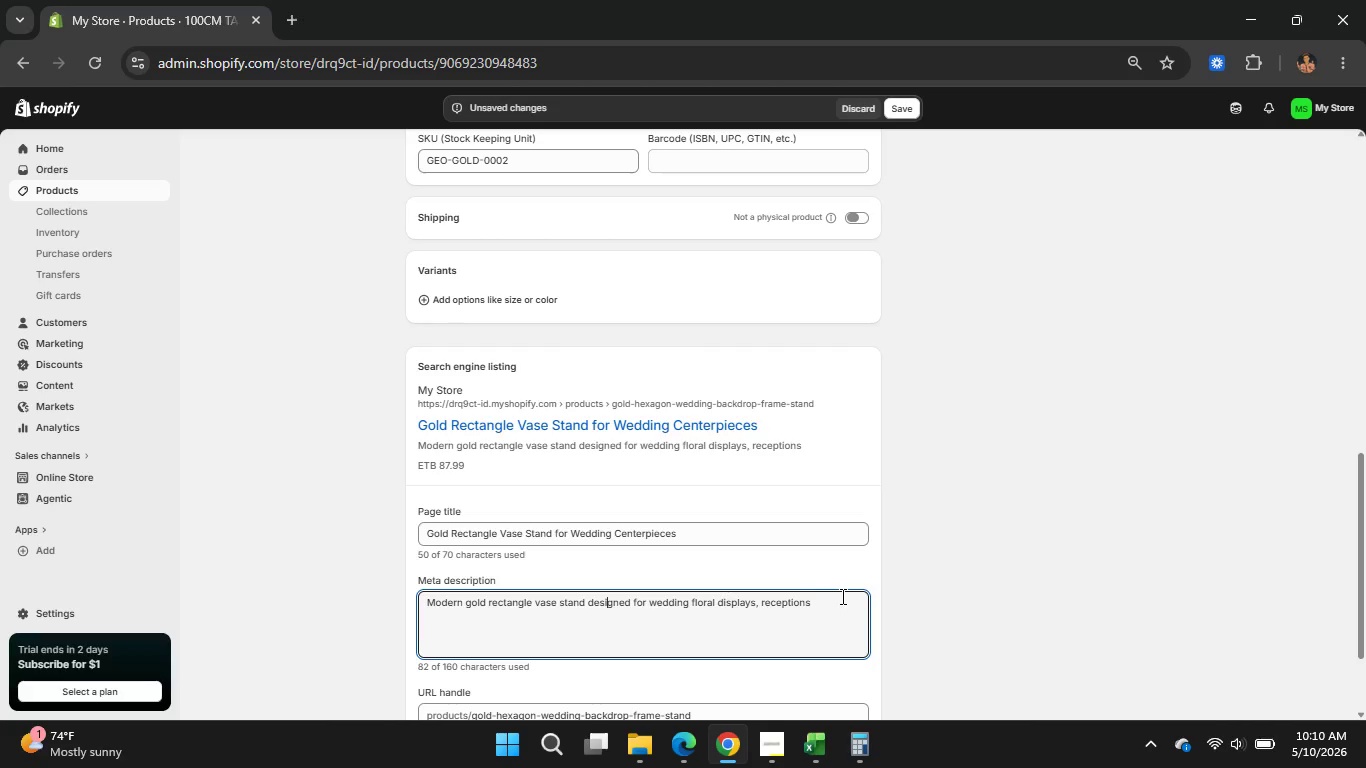 
left_click([841, 596])
 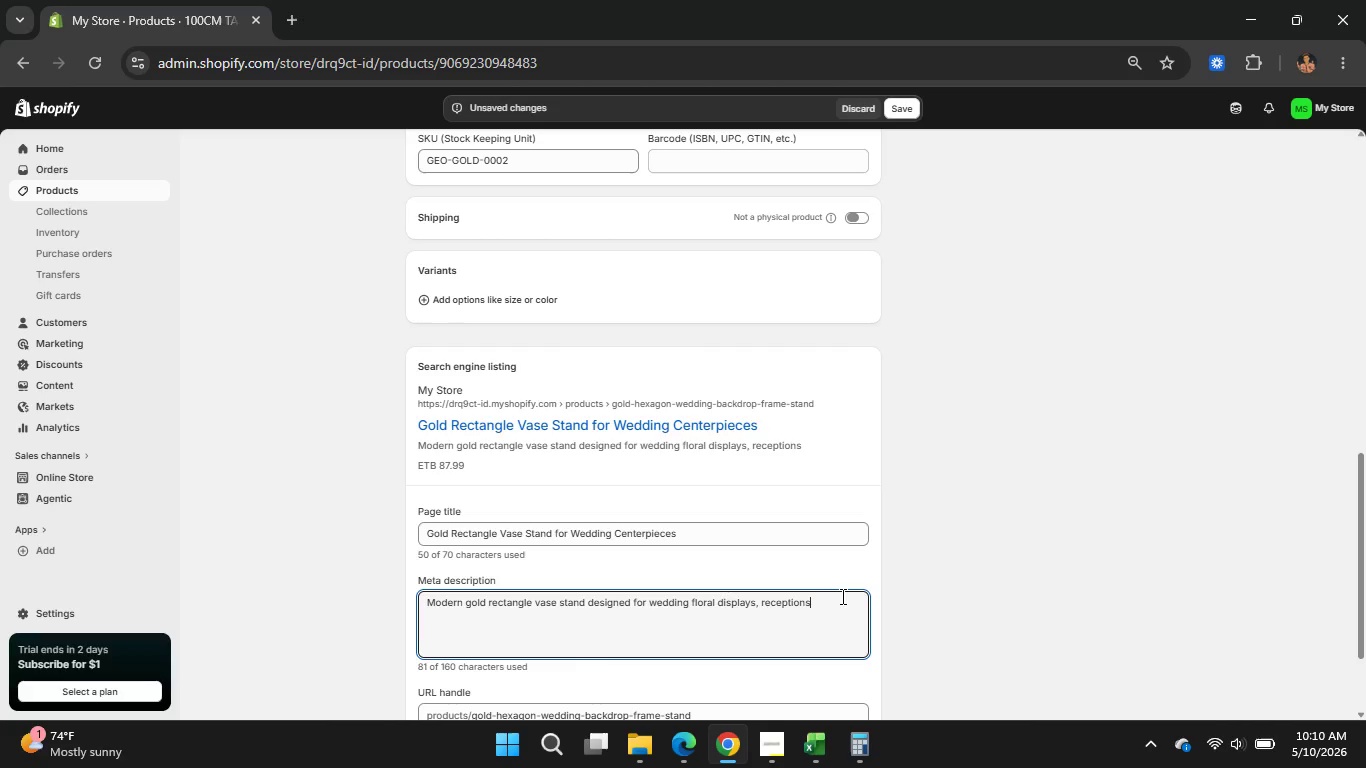 
key(Backspace)
key(Backspace)
type( decor)
 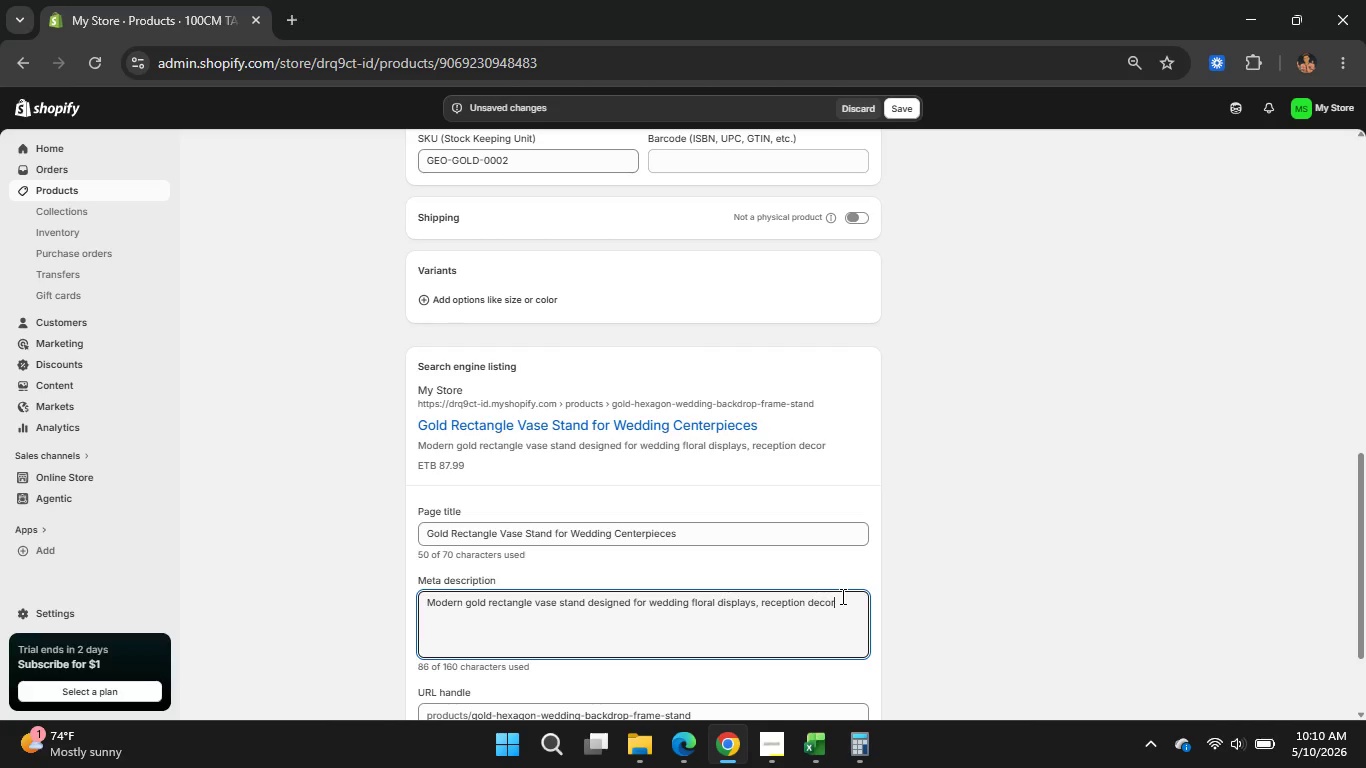 
wait(5.08)
 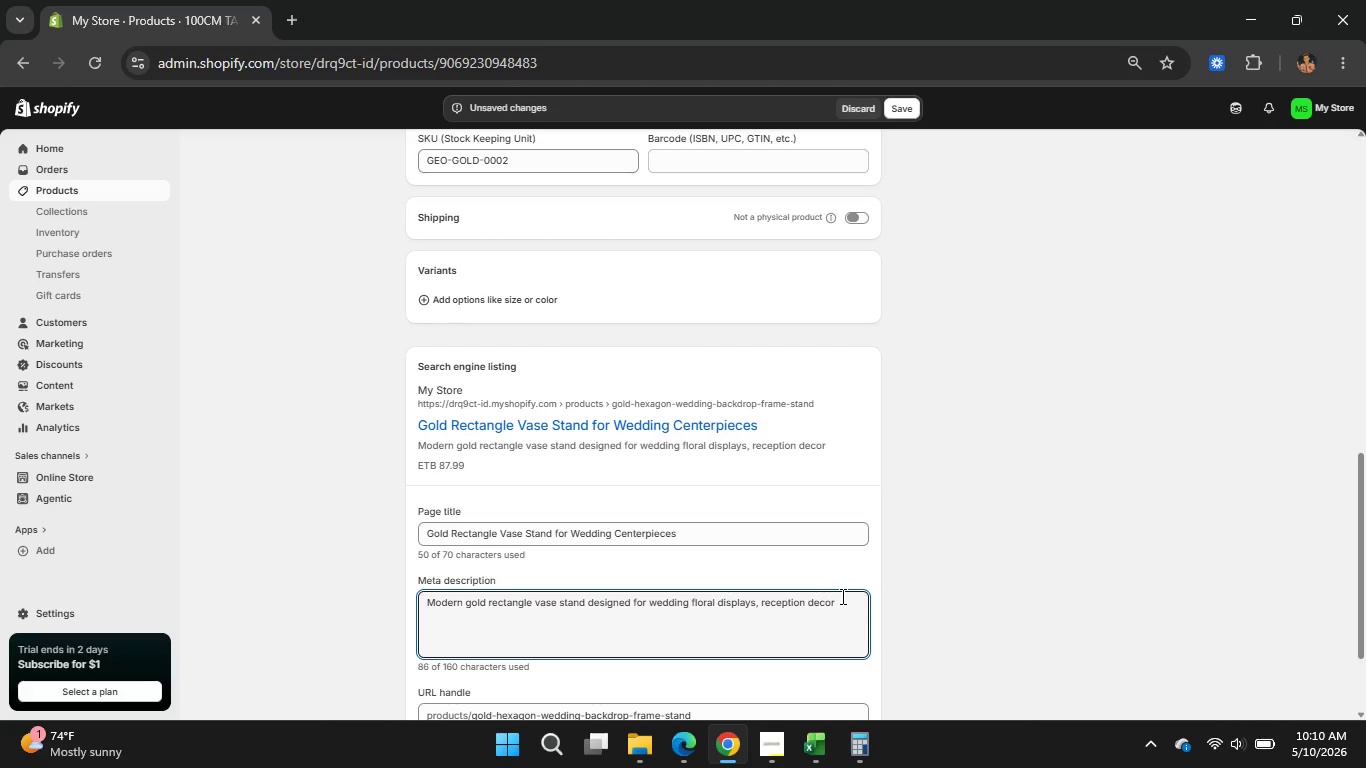 
type(, and luxury event )
 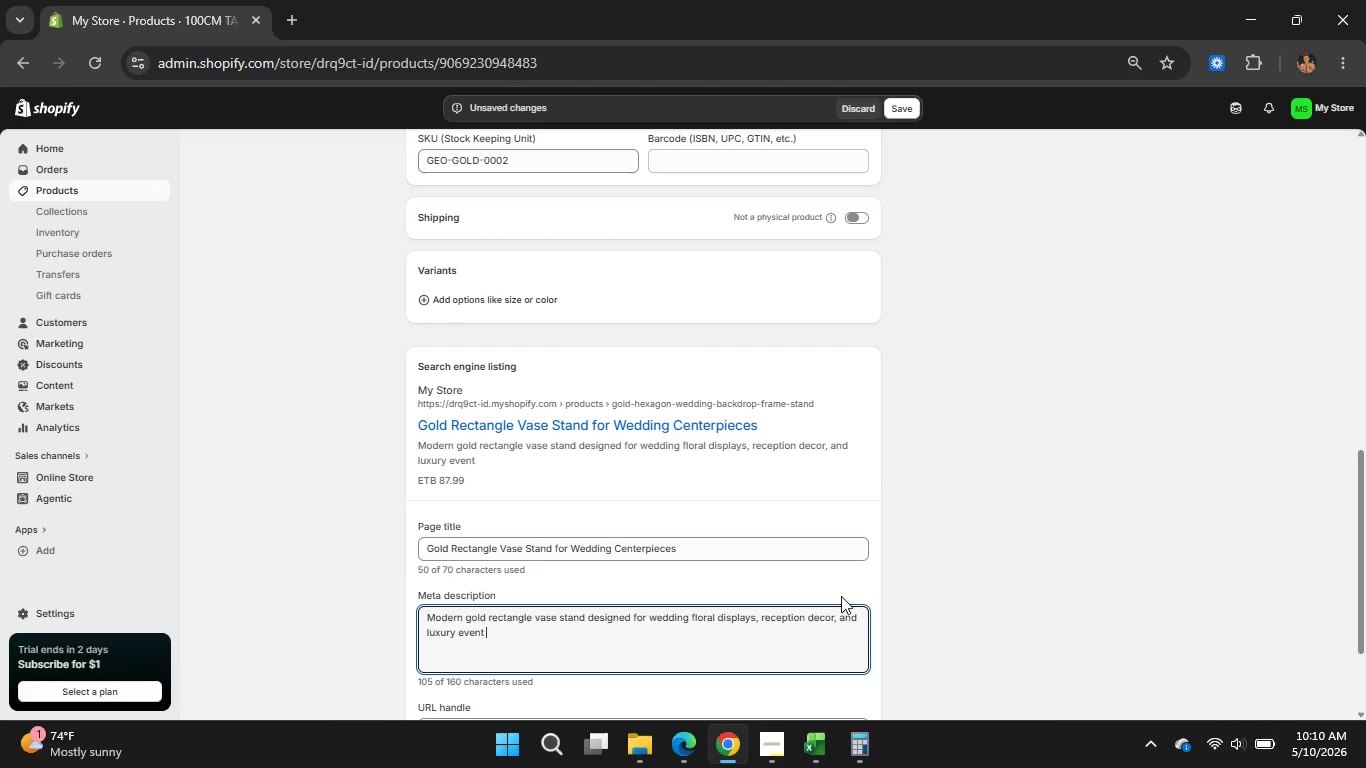 
left_click([841, 596])
 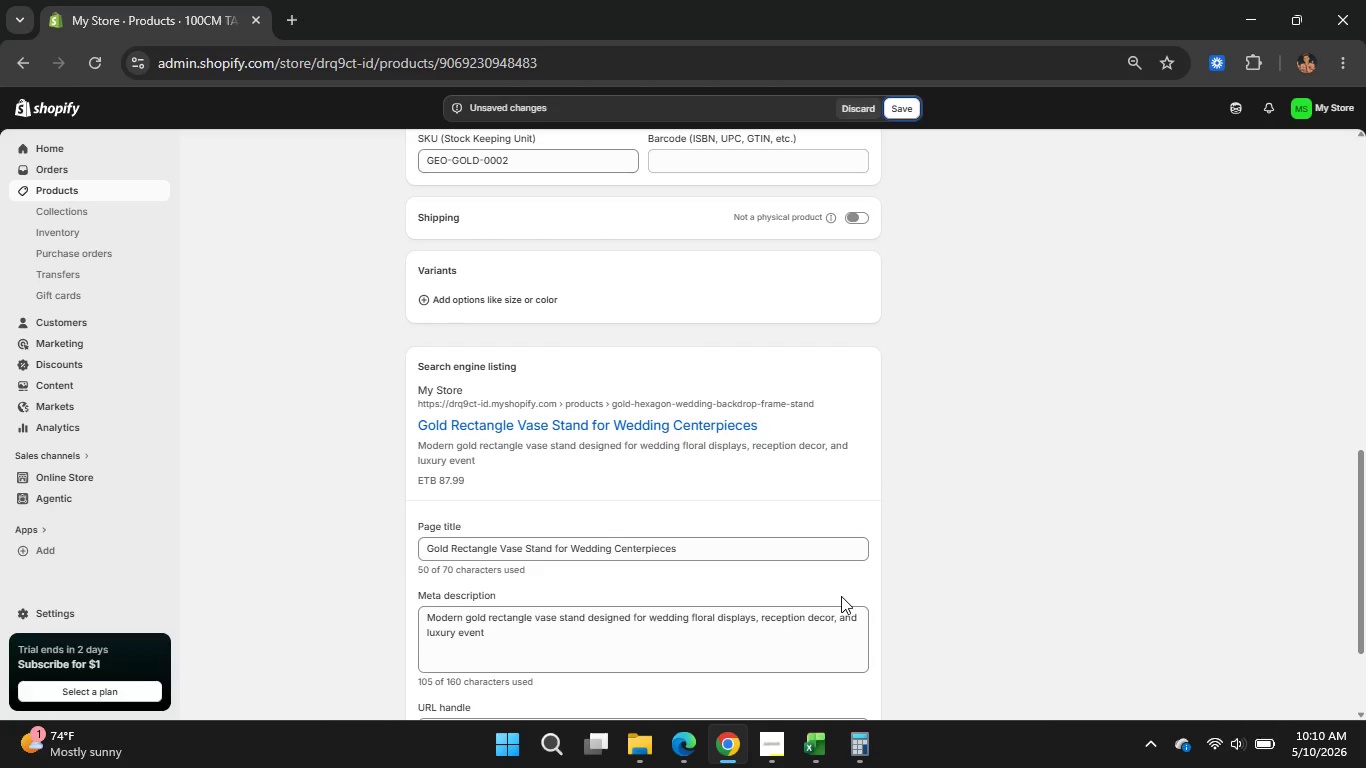 
type(styling)
 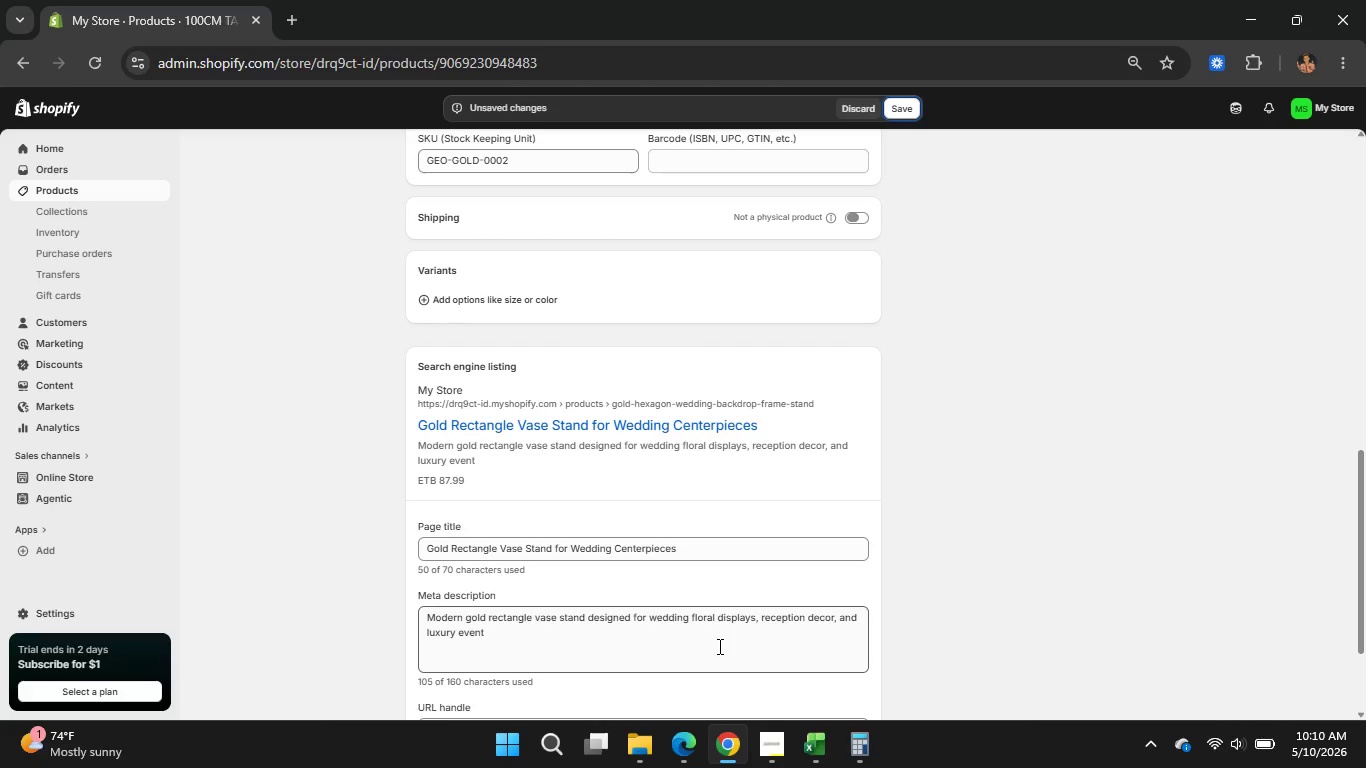 
wait(5.91)
 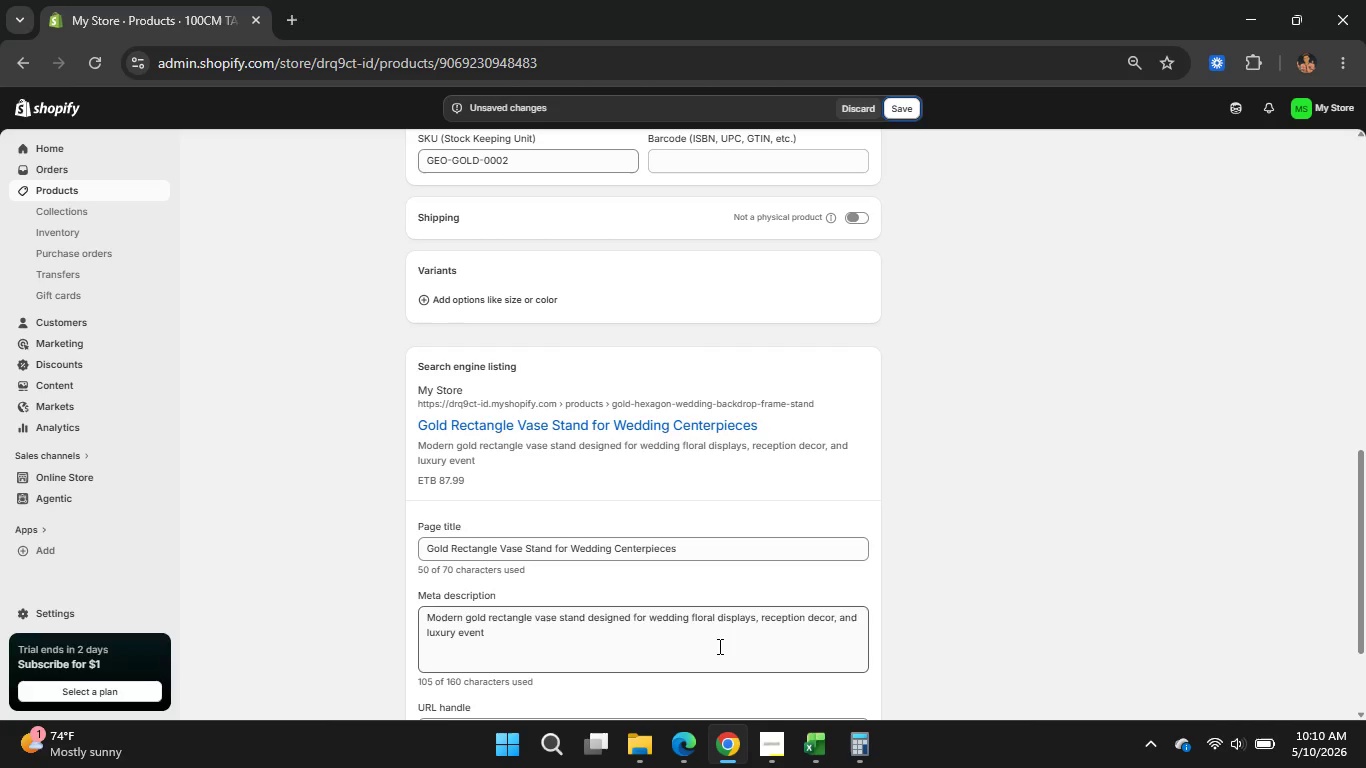 
left_click([718, 646])
 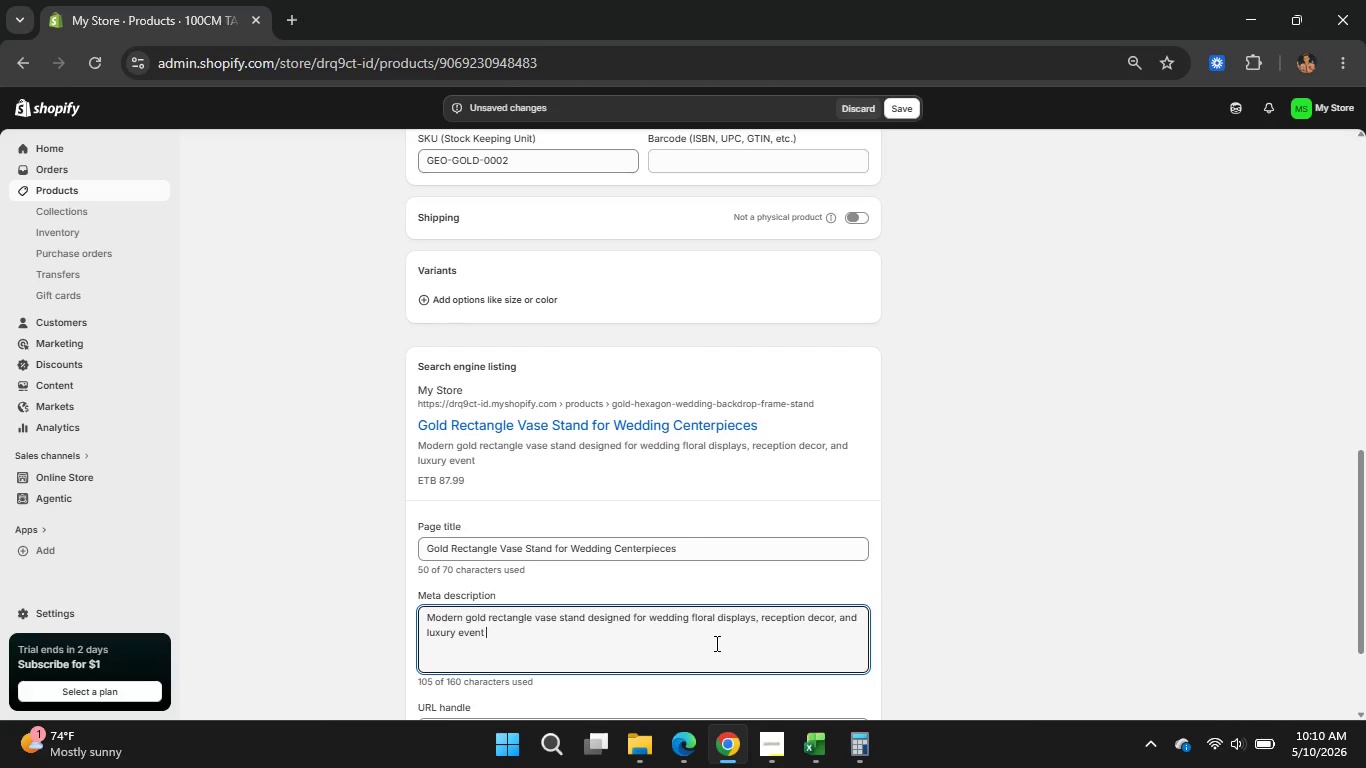 
type(styling)
 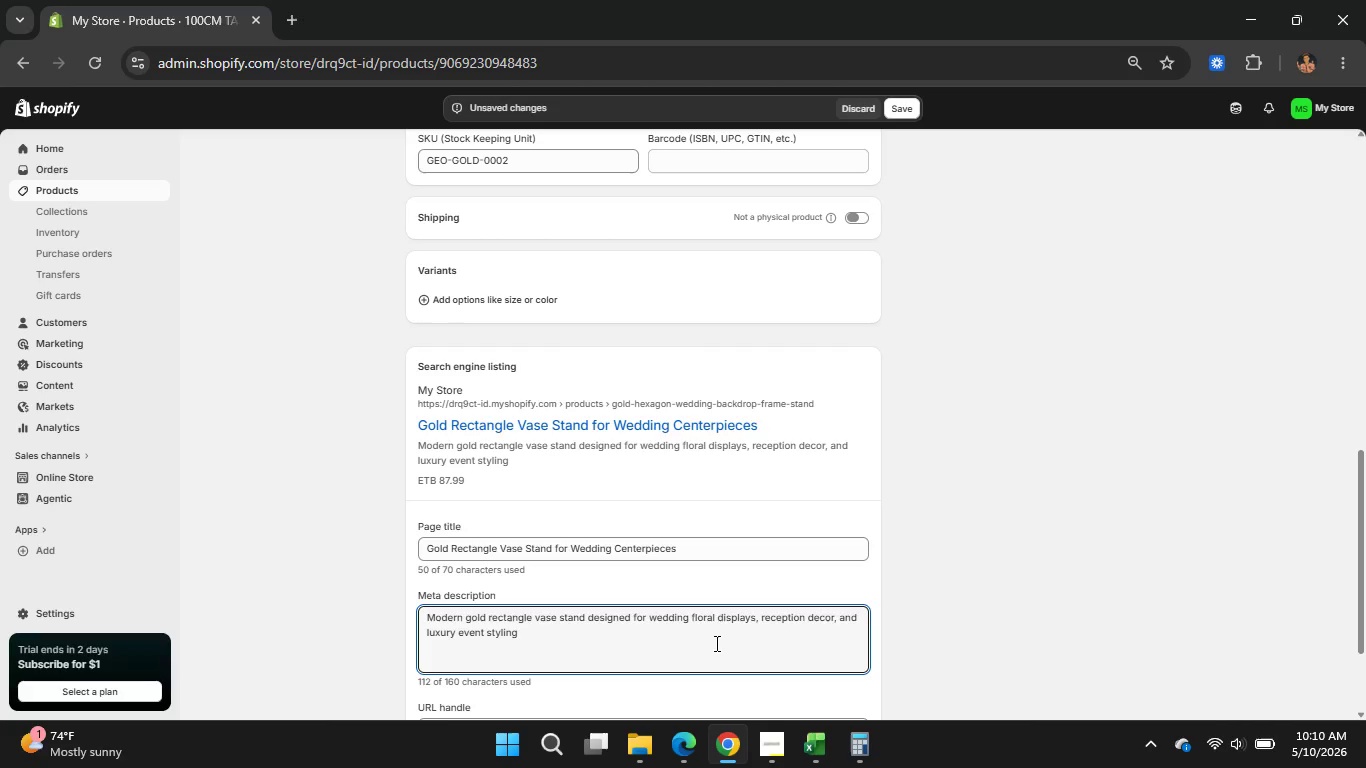 
wait(16.58)
 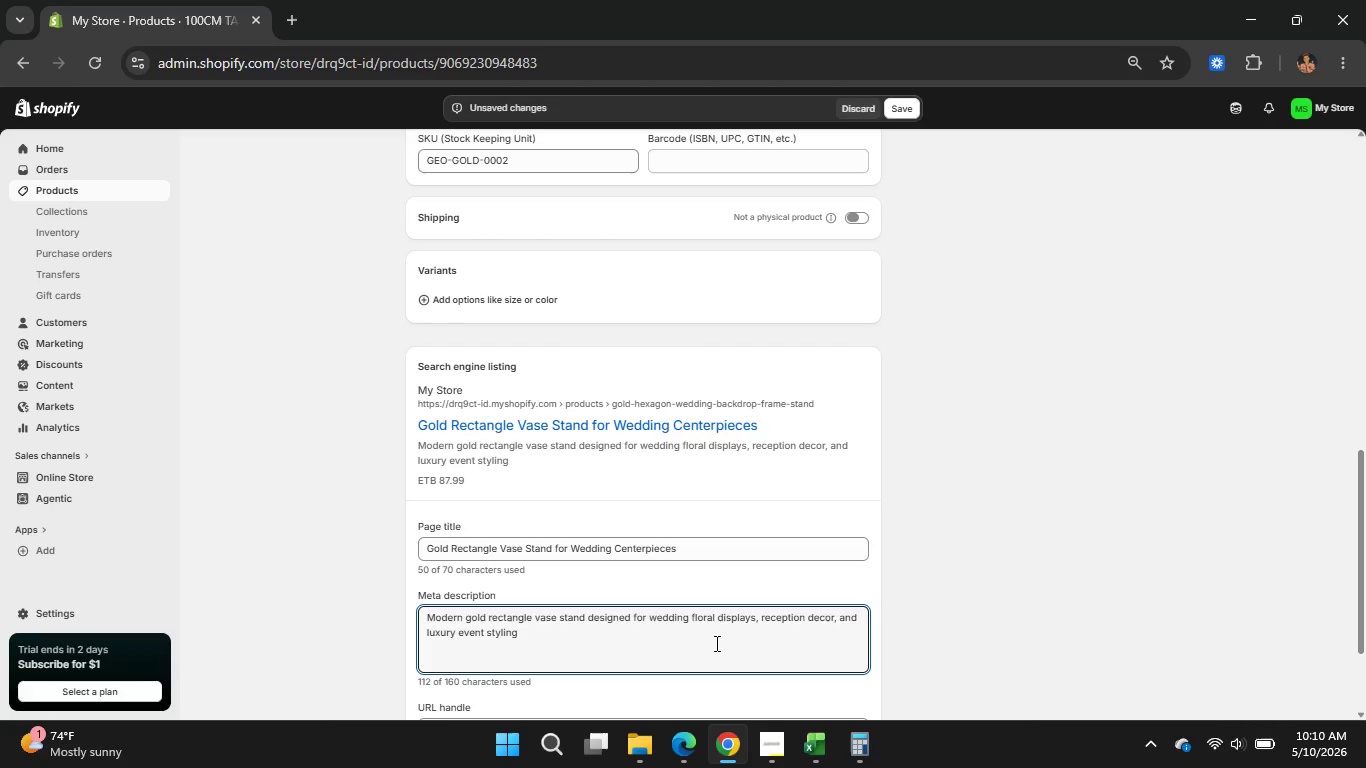 
key(Period)
 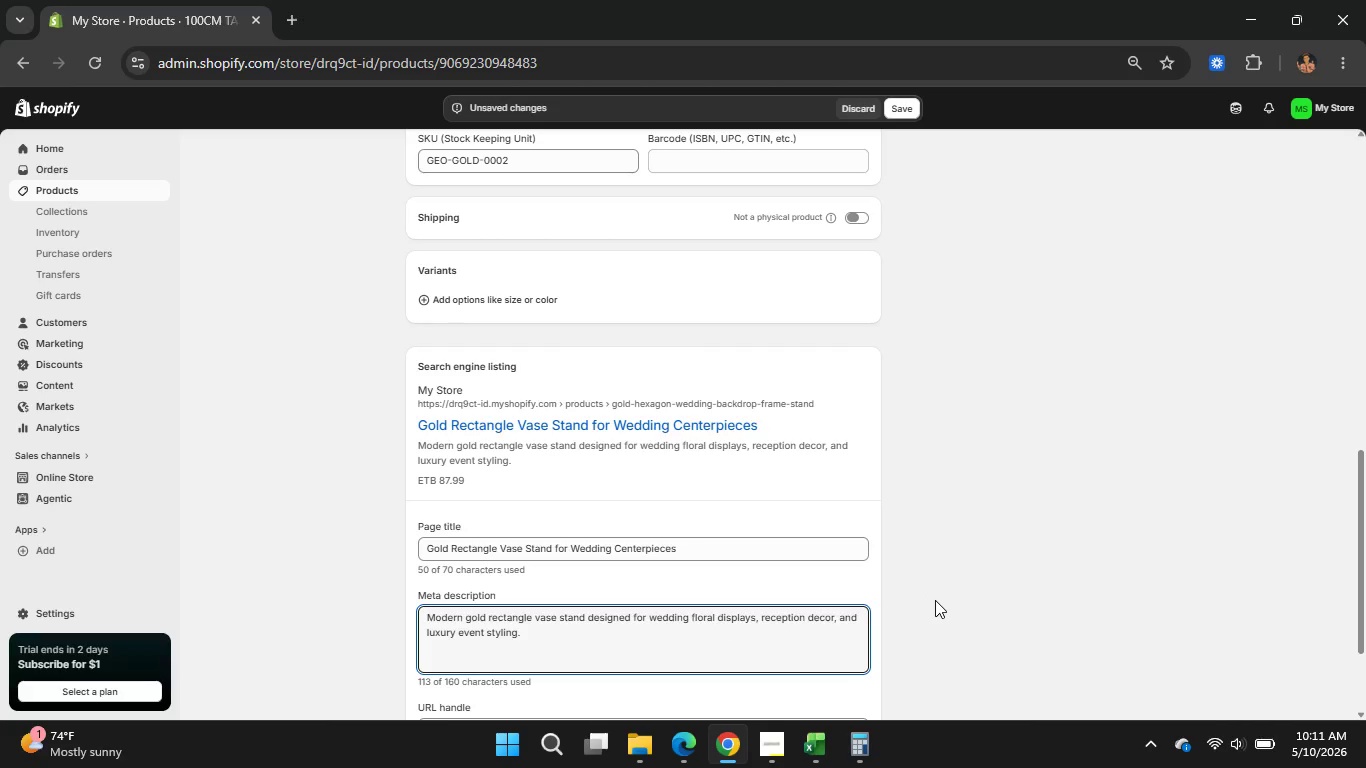 
scroll: coordinate [935, 600], scroll_direction: down, amount: 1.0
 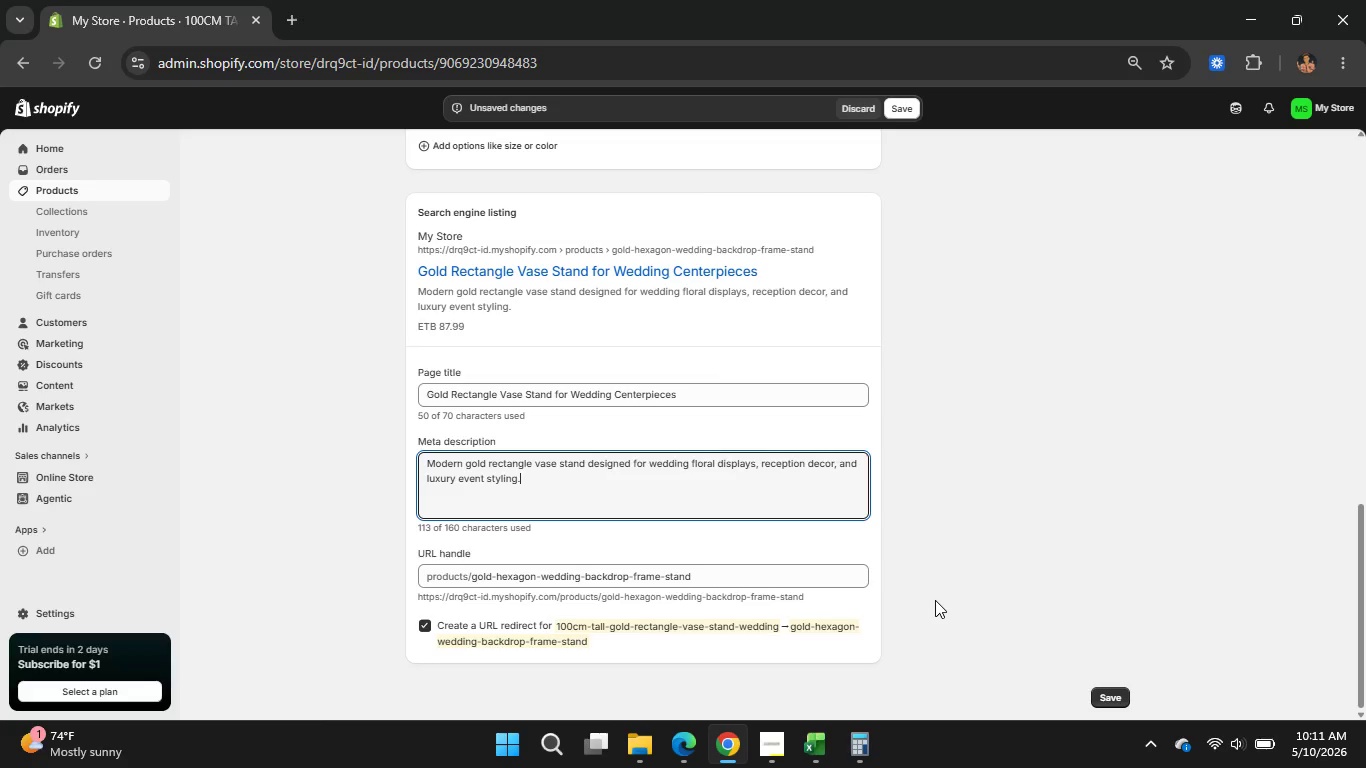 
scroll: coordinate [935, 600], scroll_direction: none, amount: 0.0
 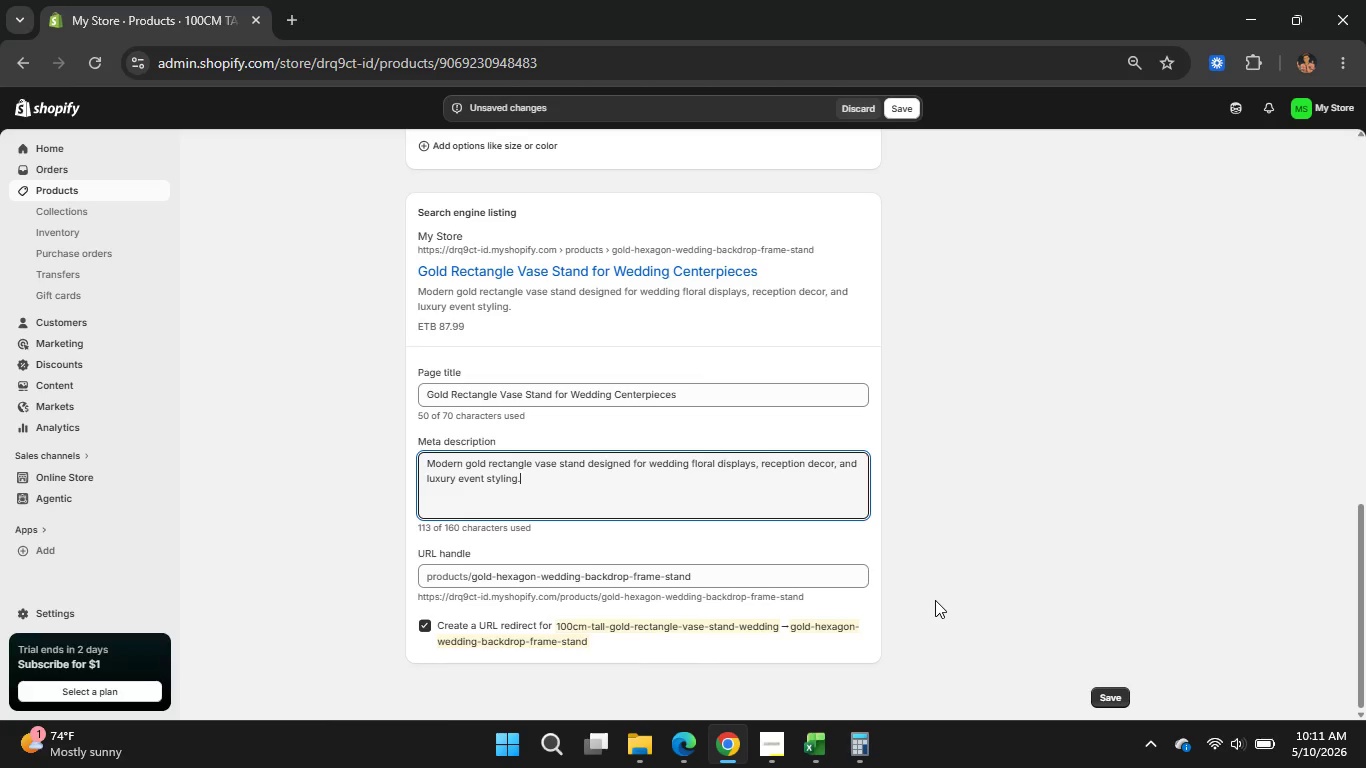 
scroll: coordinate [935, 600], scroll_direction: down, amount: 1.0
 